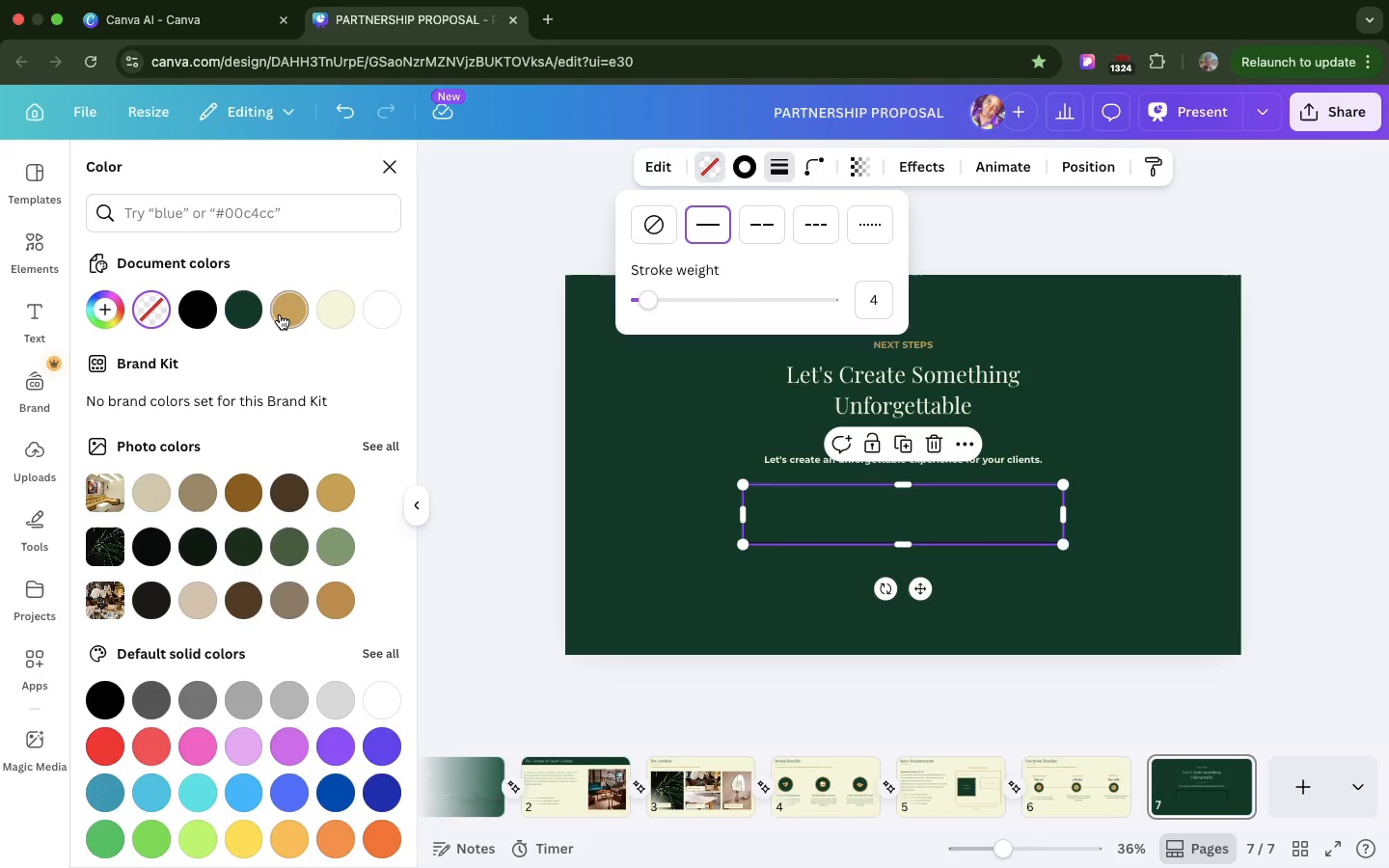 
left_click([282, 311])
 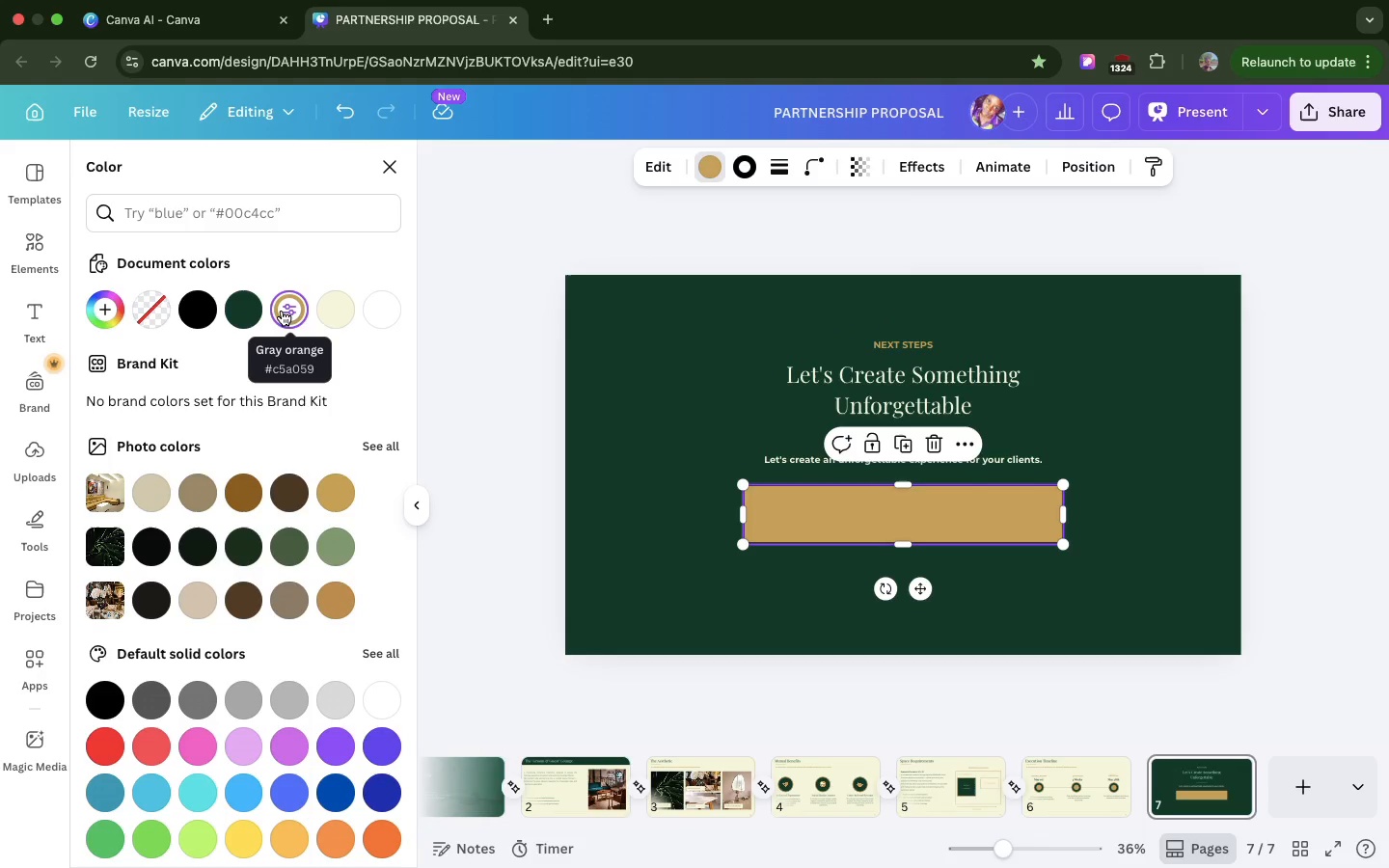 
key(Meta+Z)
 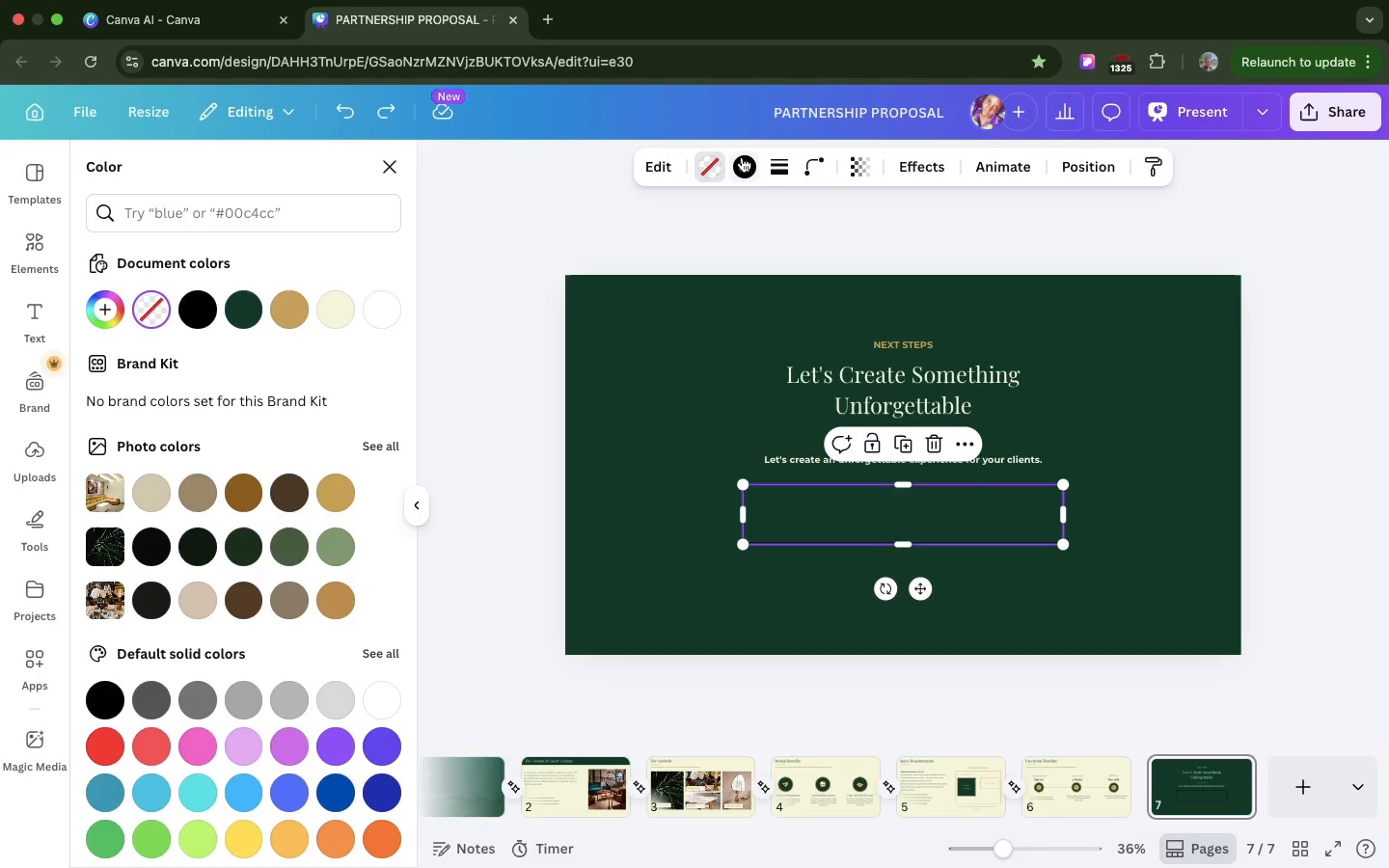 
left_click([742, 158])
 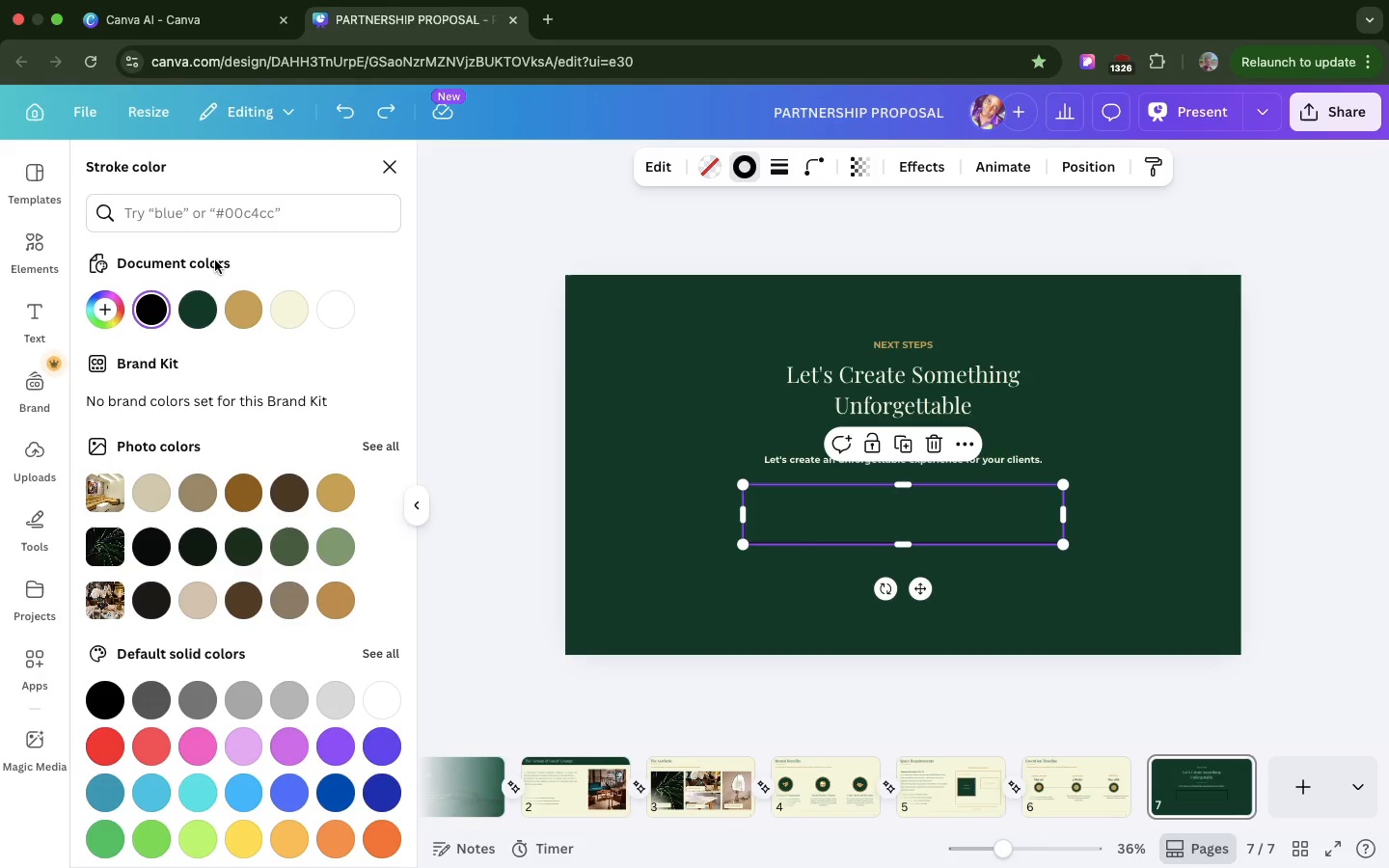 
left_click([233, 295])
 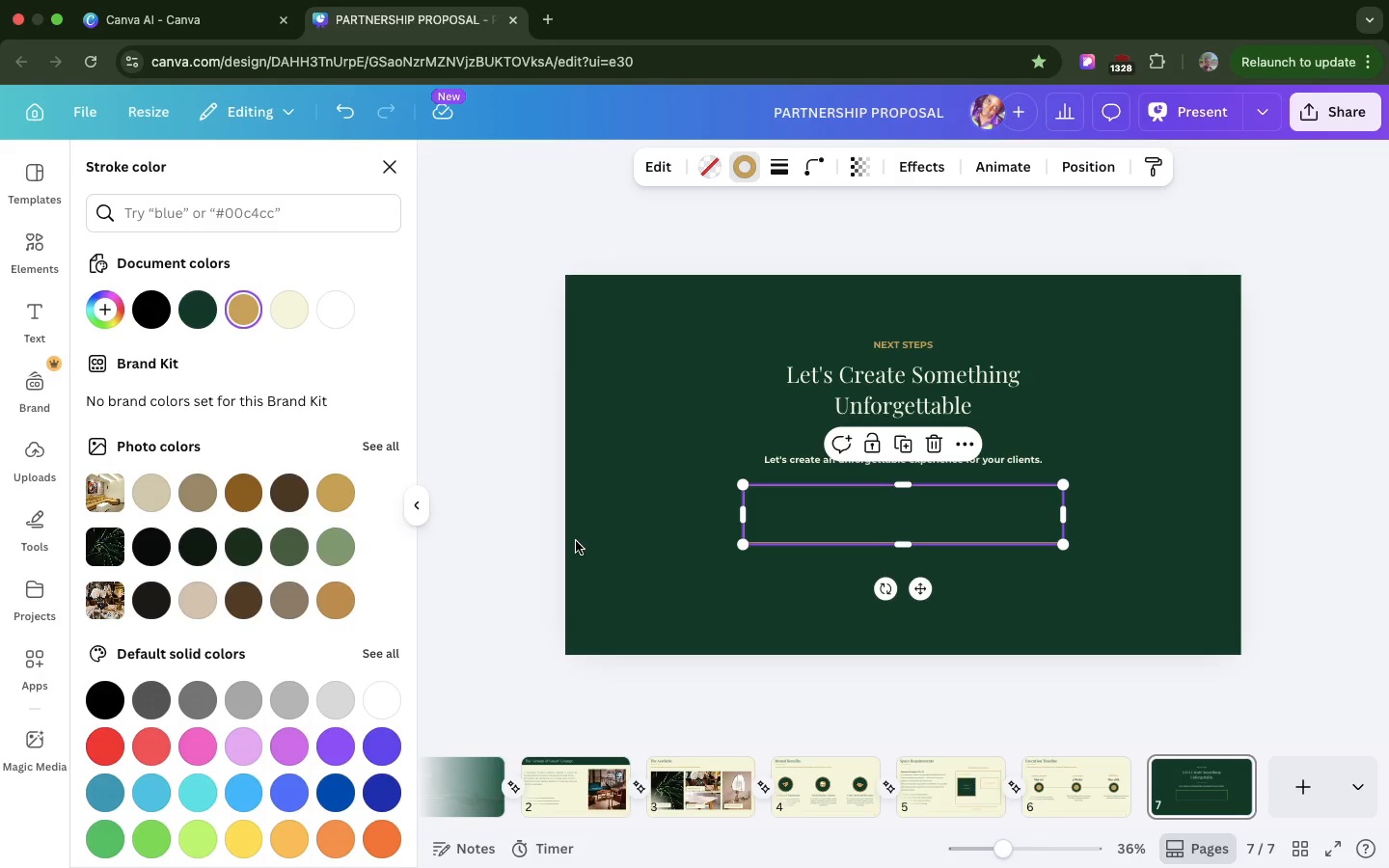 
wait(22.4)
 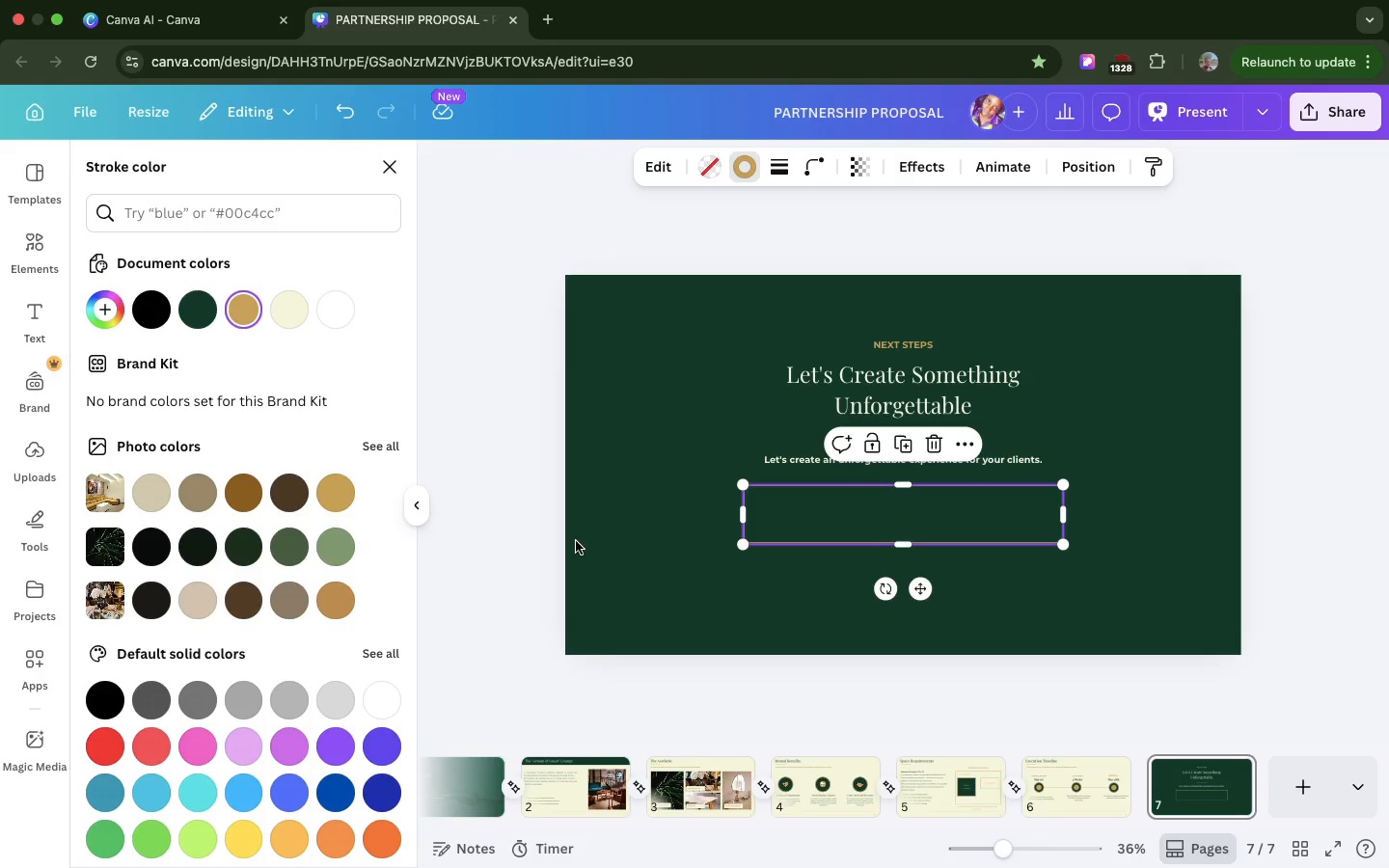 
left_click([764, 462])
 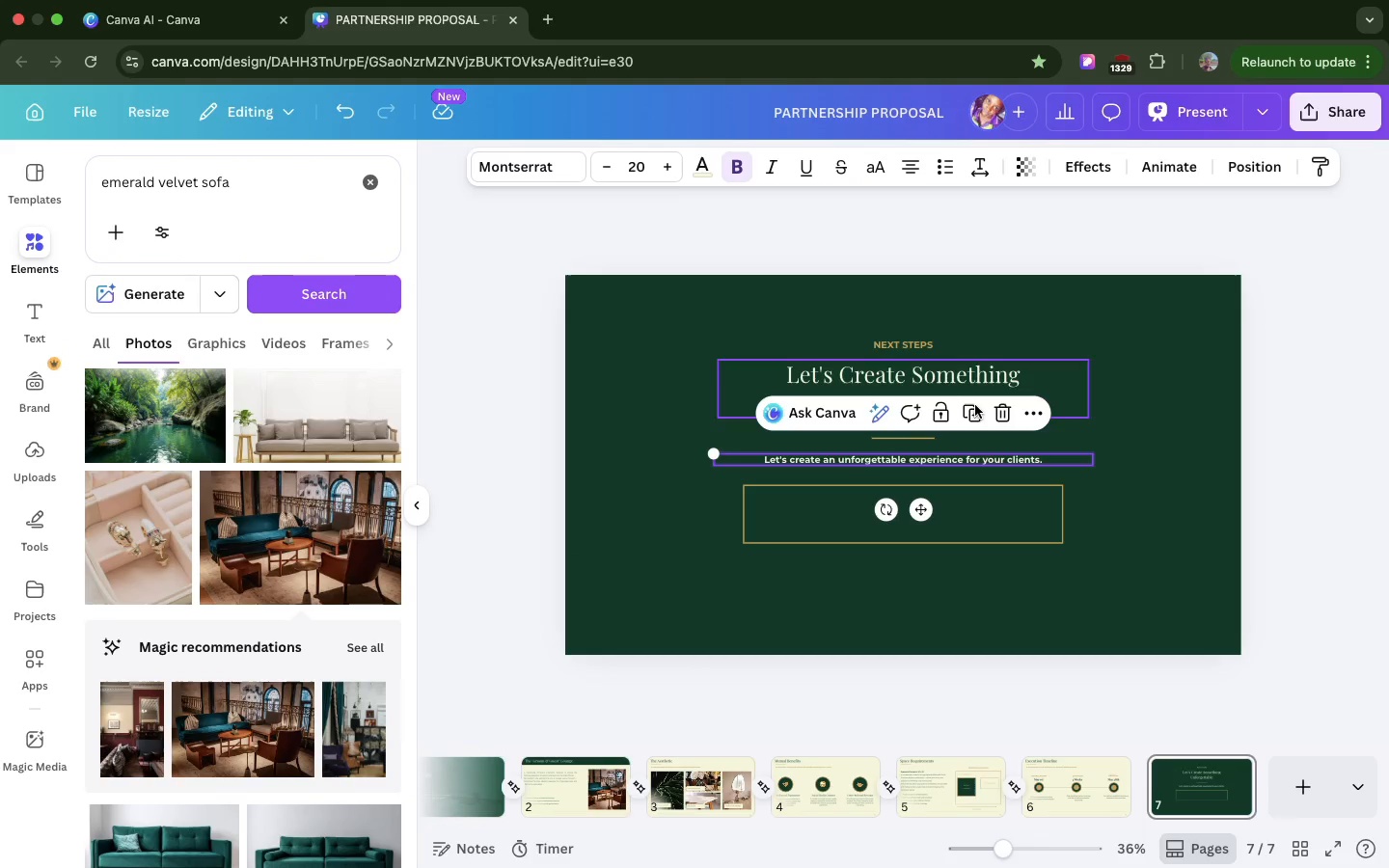 
left_click([971, 407])
 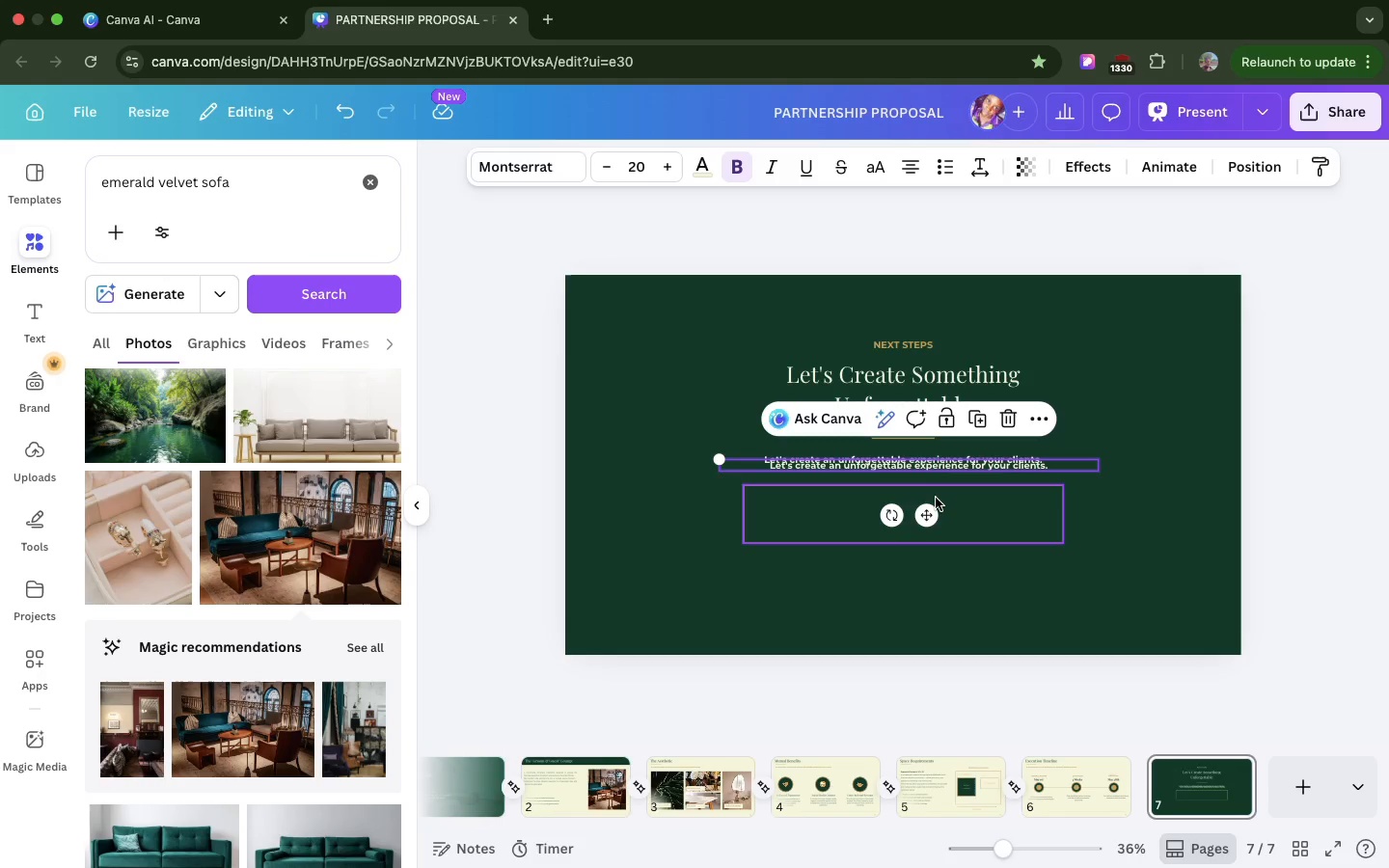 
wait(5.08)
 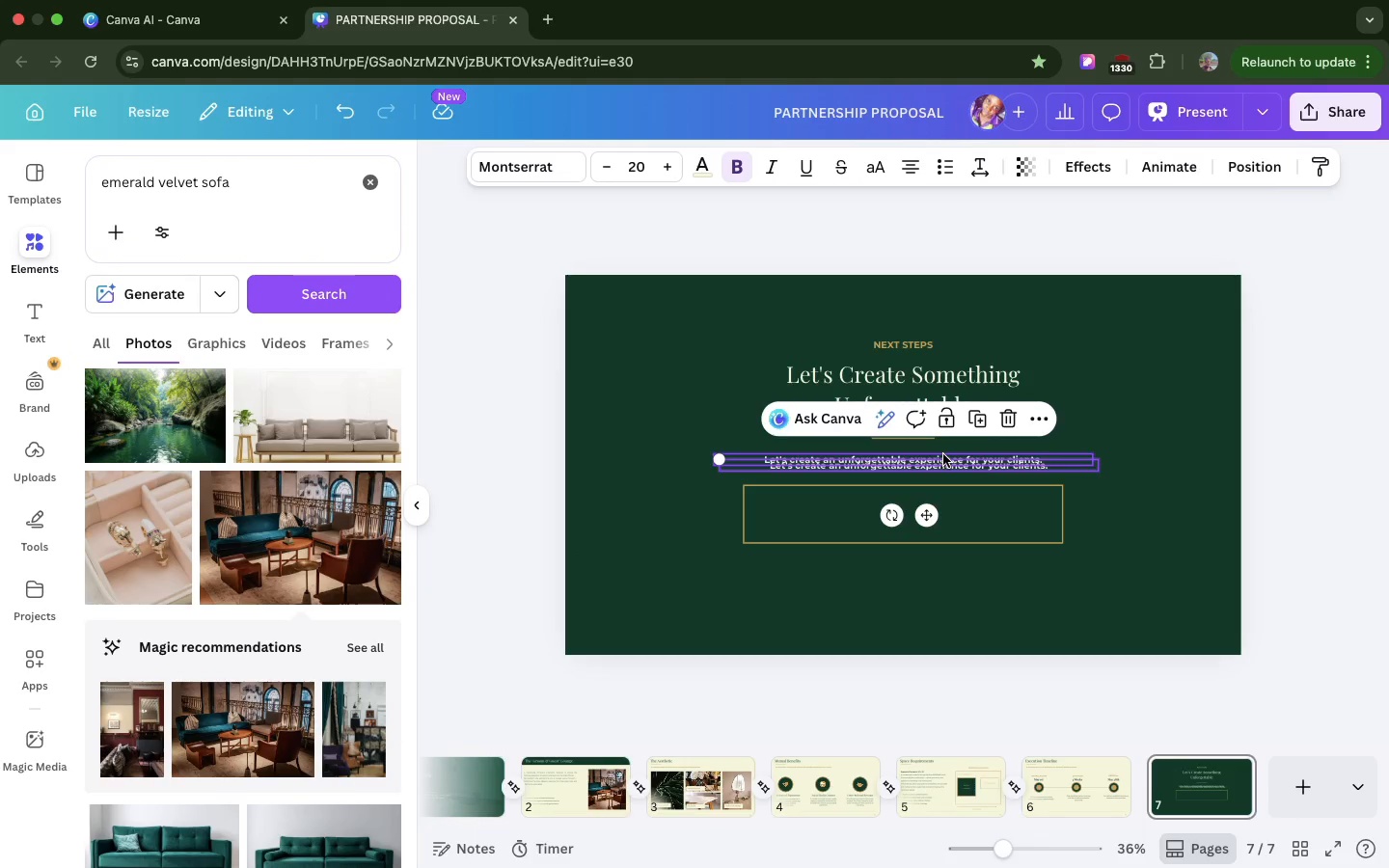 
left_click_drag(start_coordinate=[925, 513], to_coordinate=[917, 562])
 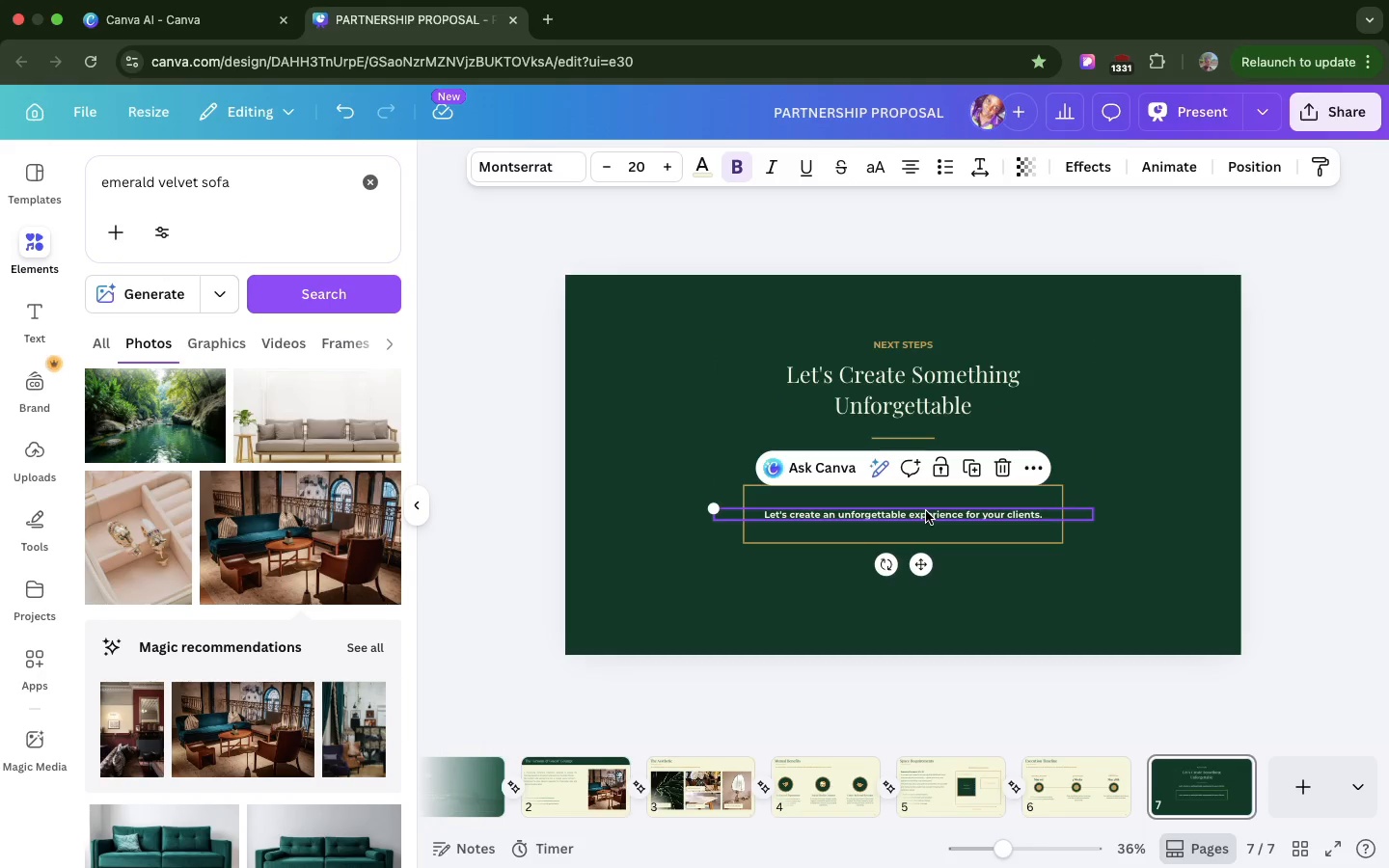 
double_click([926, 511])
 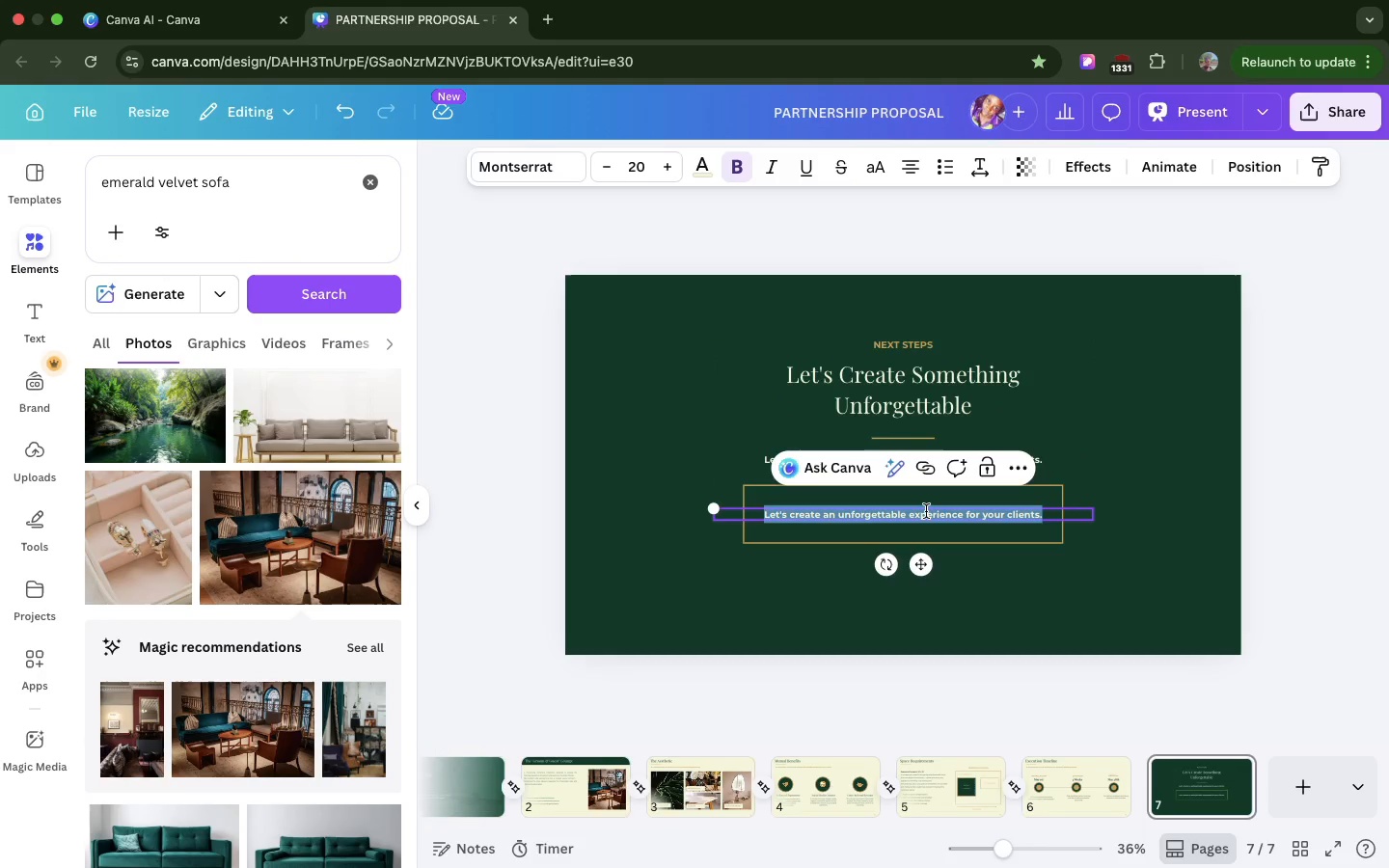 
triple_click([926, 511])
 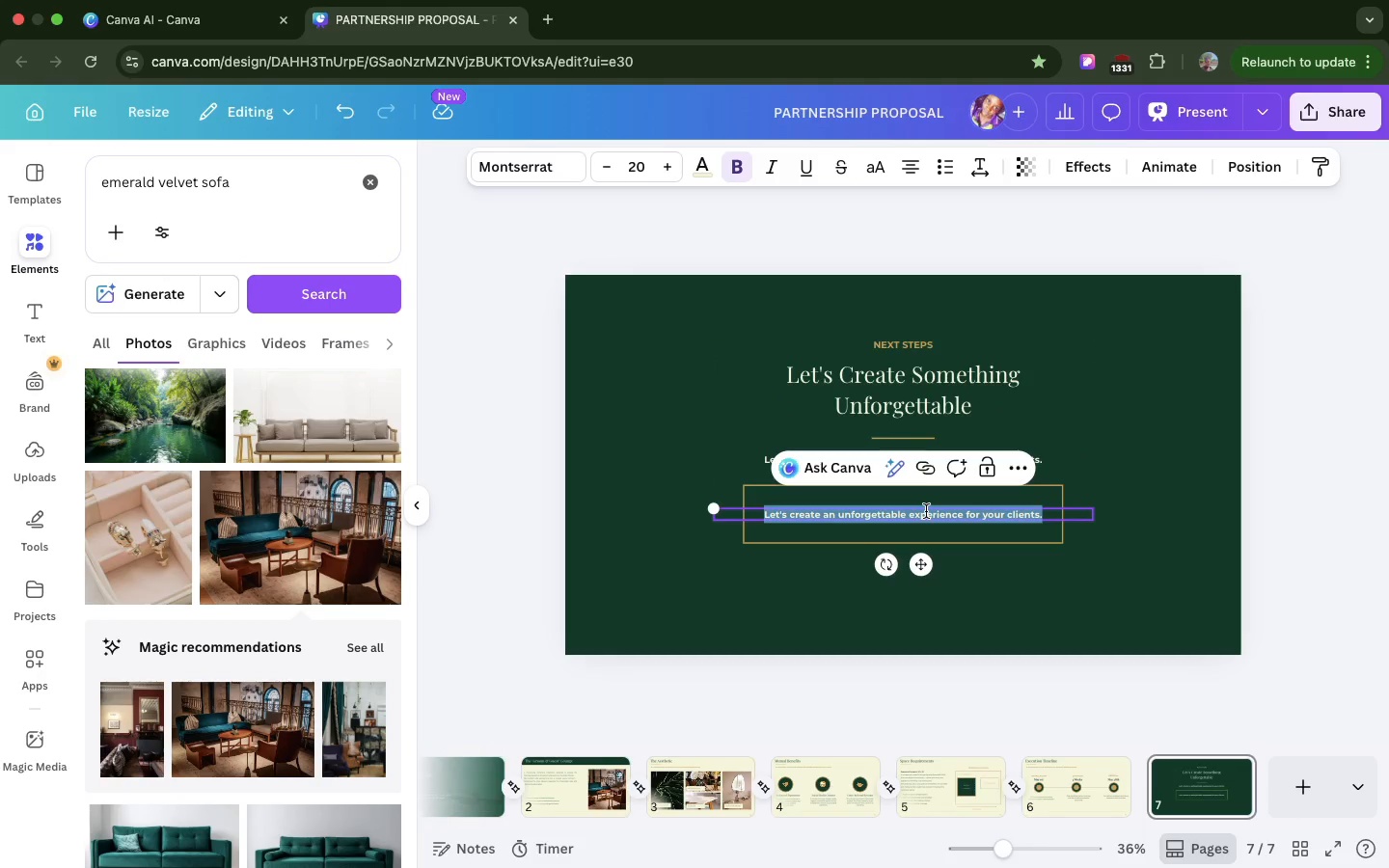 
key(Meta+V)
 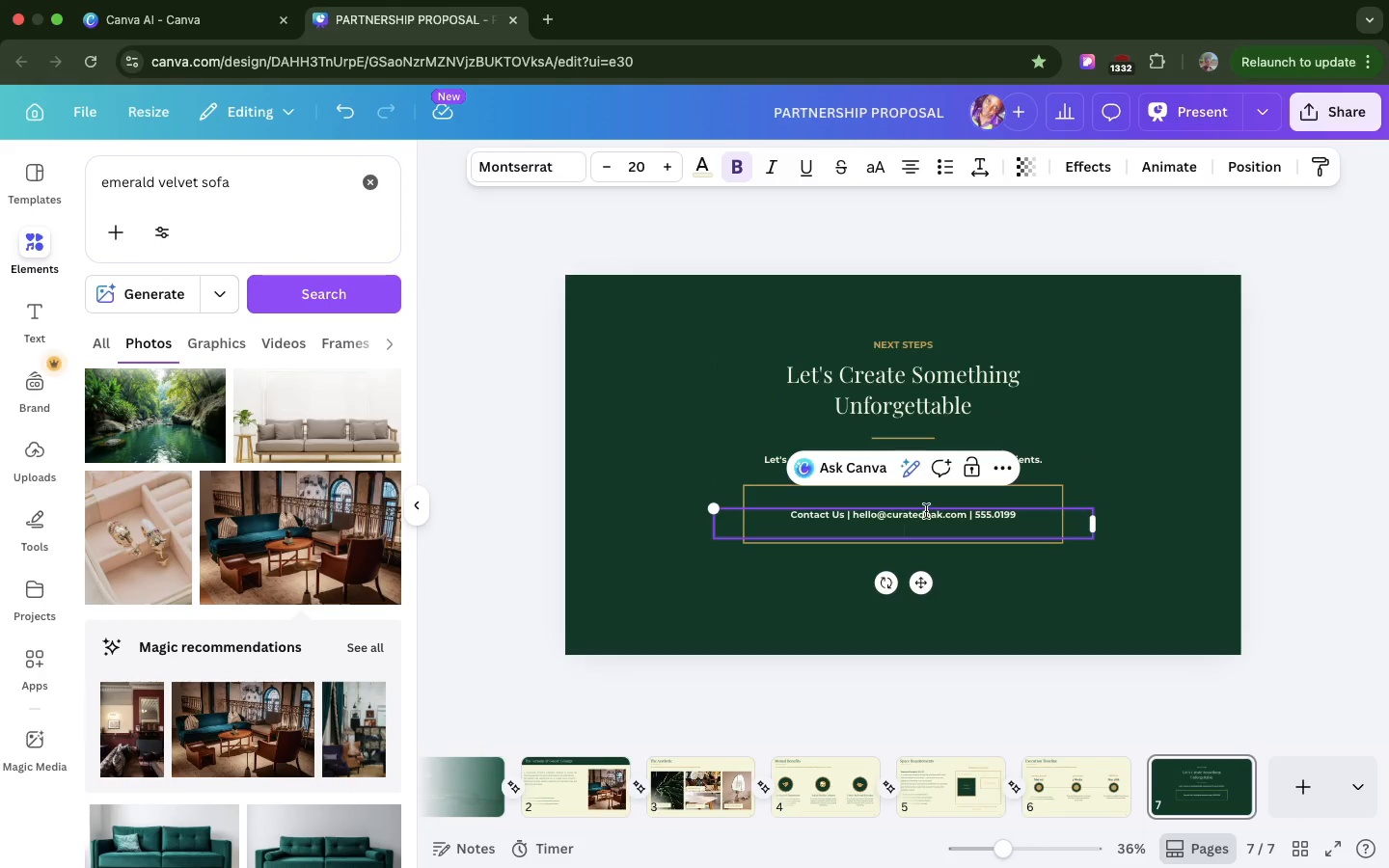 
key(Backspace)
 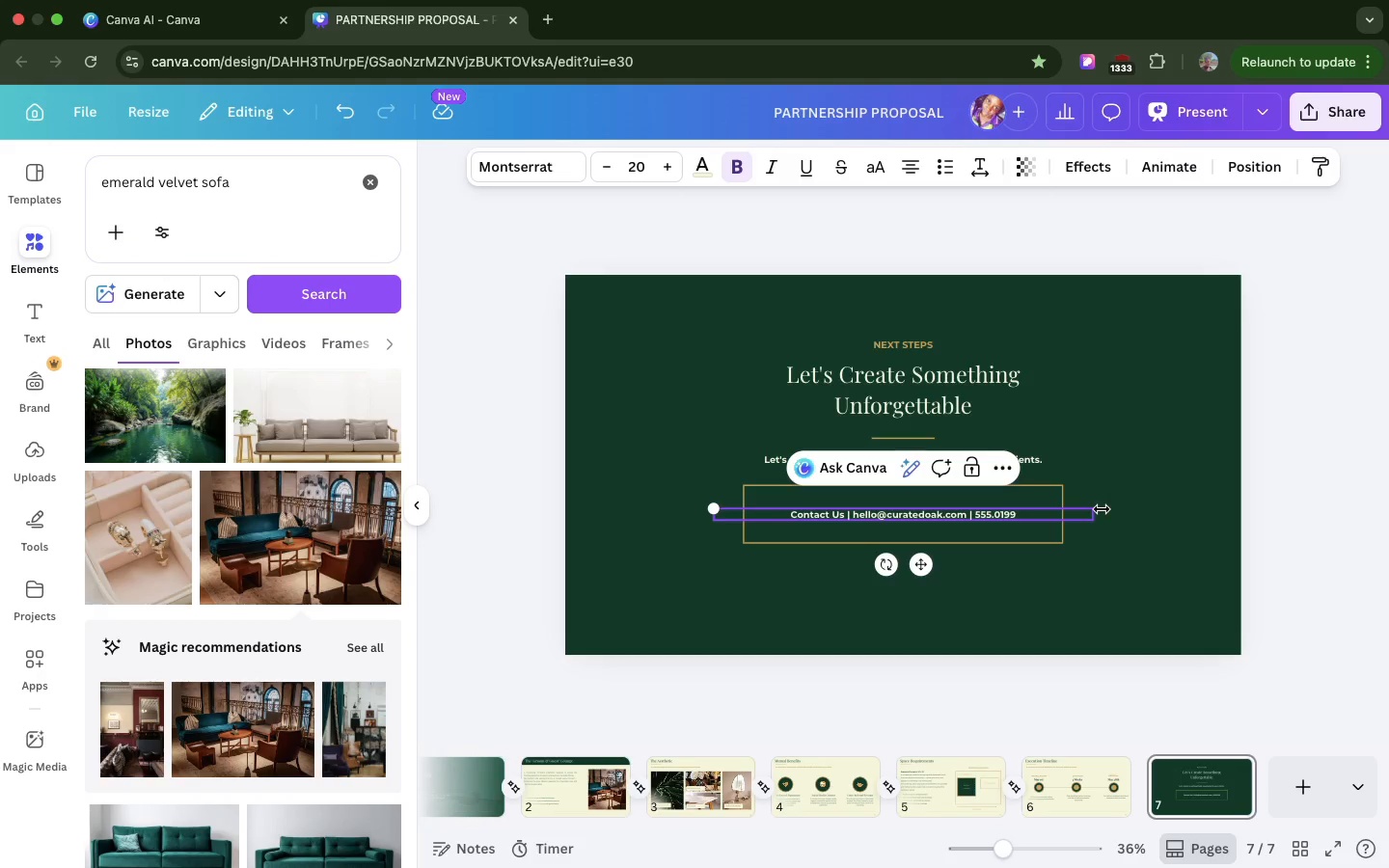 
left_click_drag(start_coordinate=[1100, 510], to_coordinate=[953, 524])
 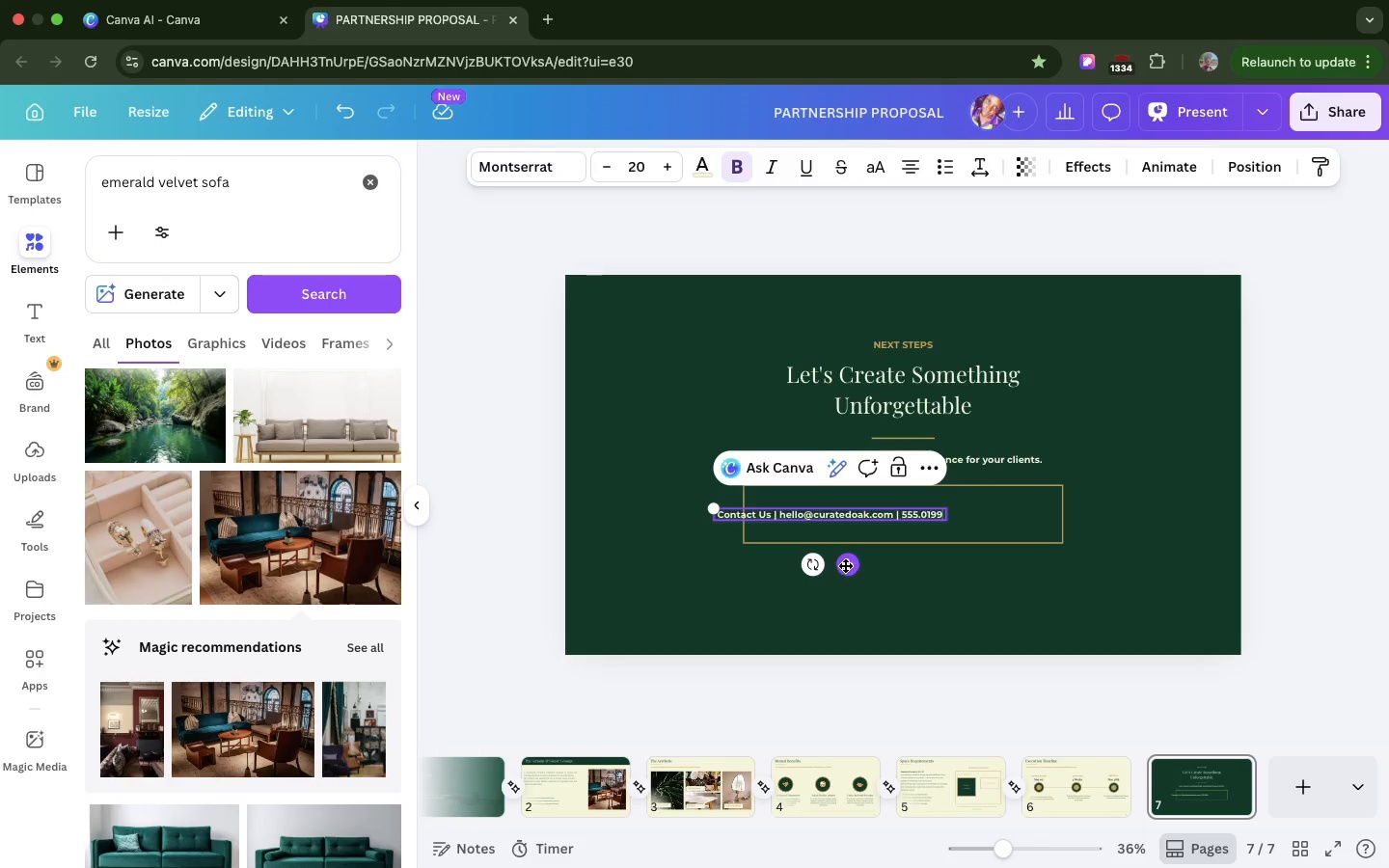 
left_click_drag(start_coordinate=[844, 564], to_coordinate=[910, 565])
 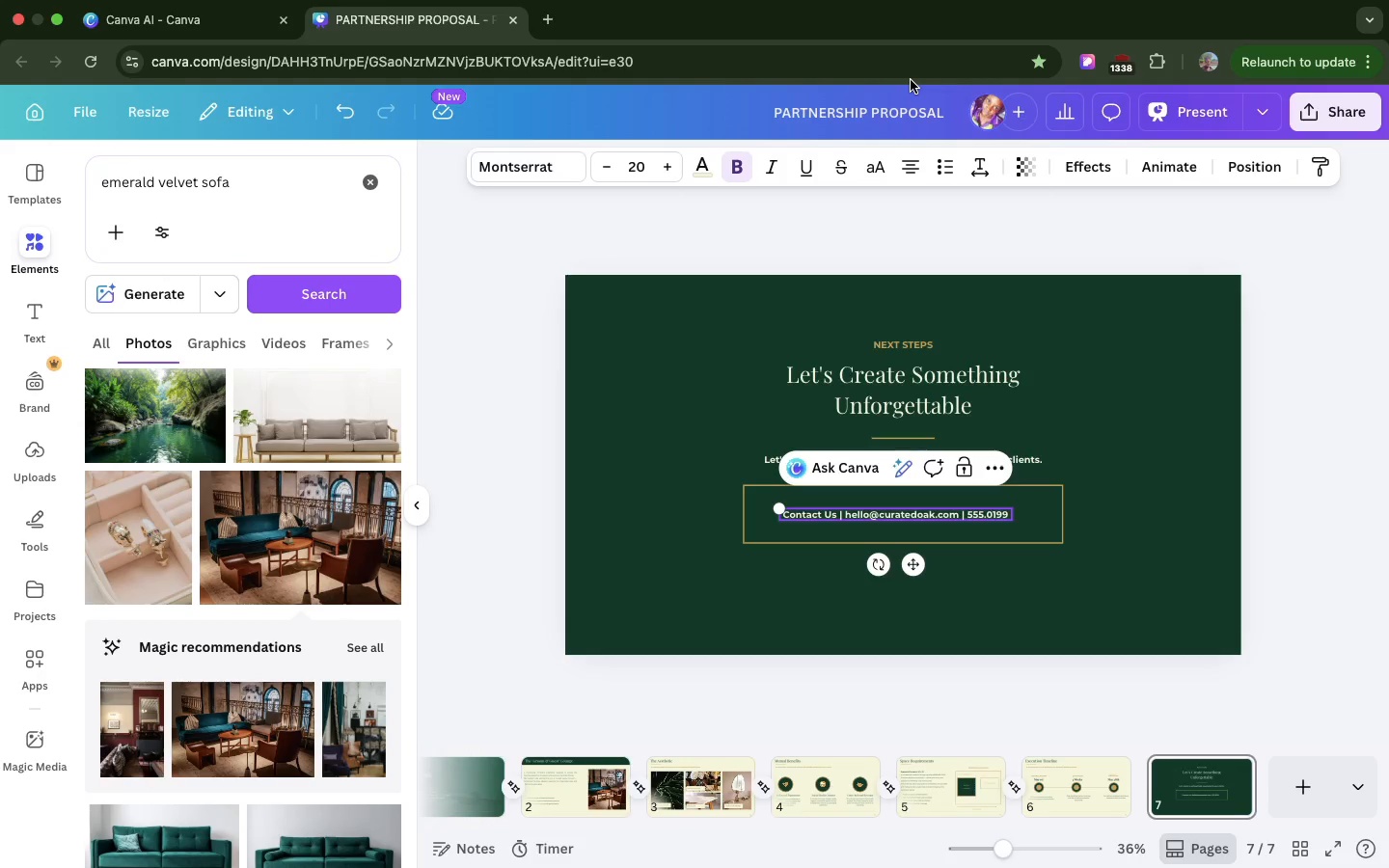 
wait(59.92)
 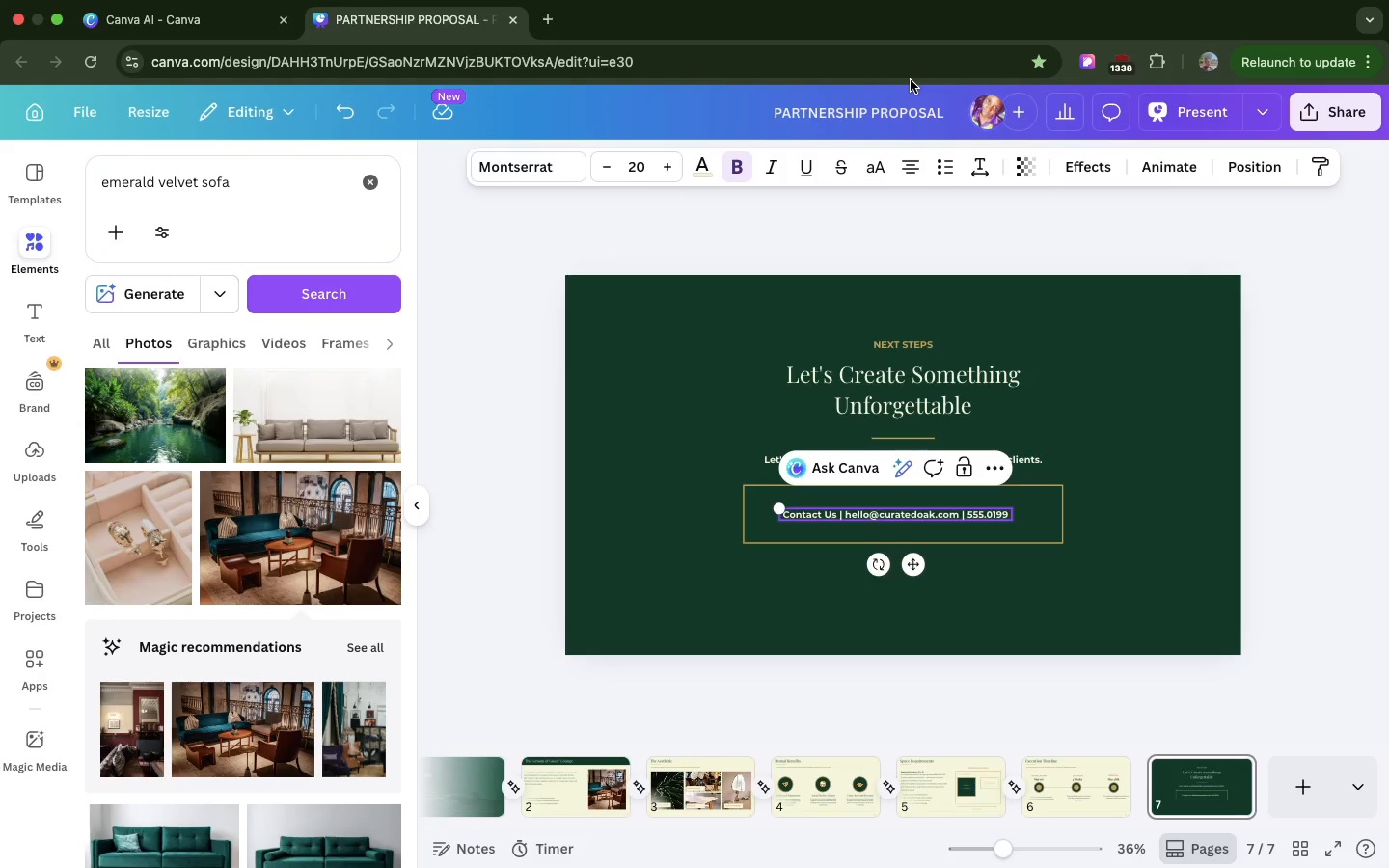 
double_click([664, 172])
 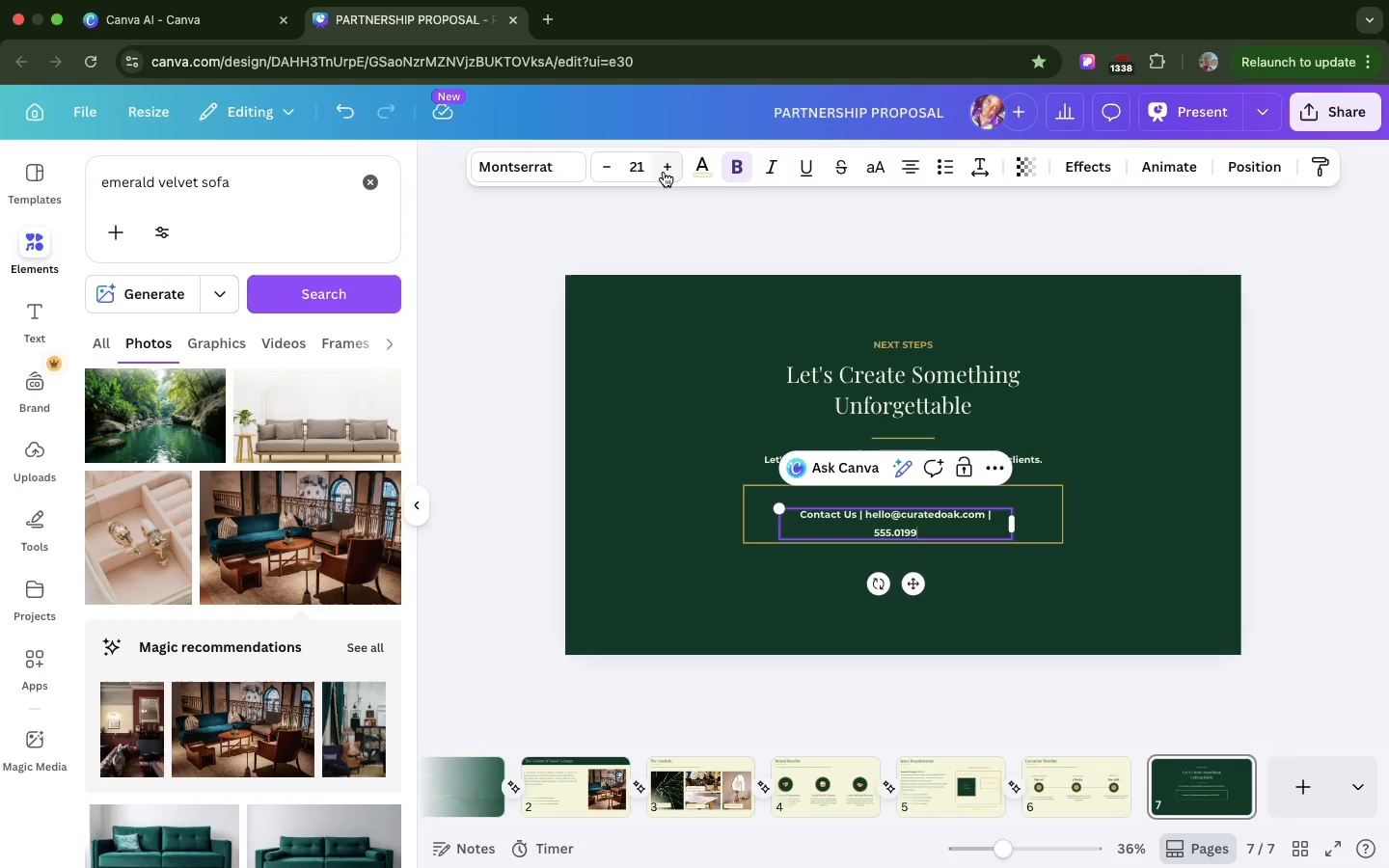 
triple_click([664, 172])
 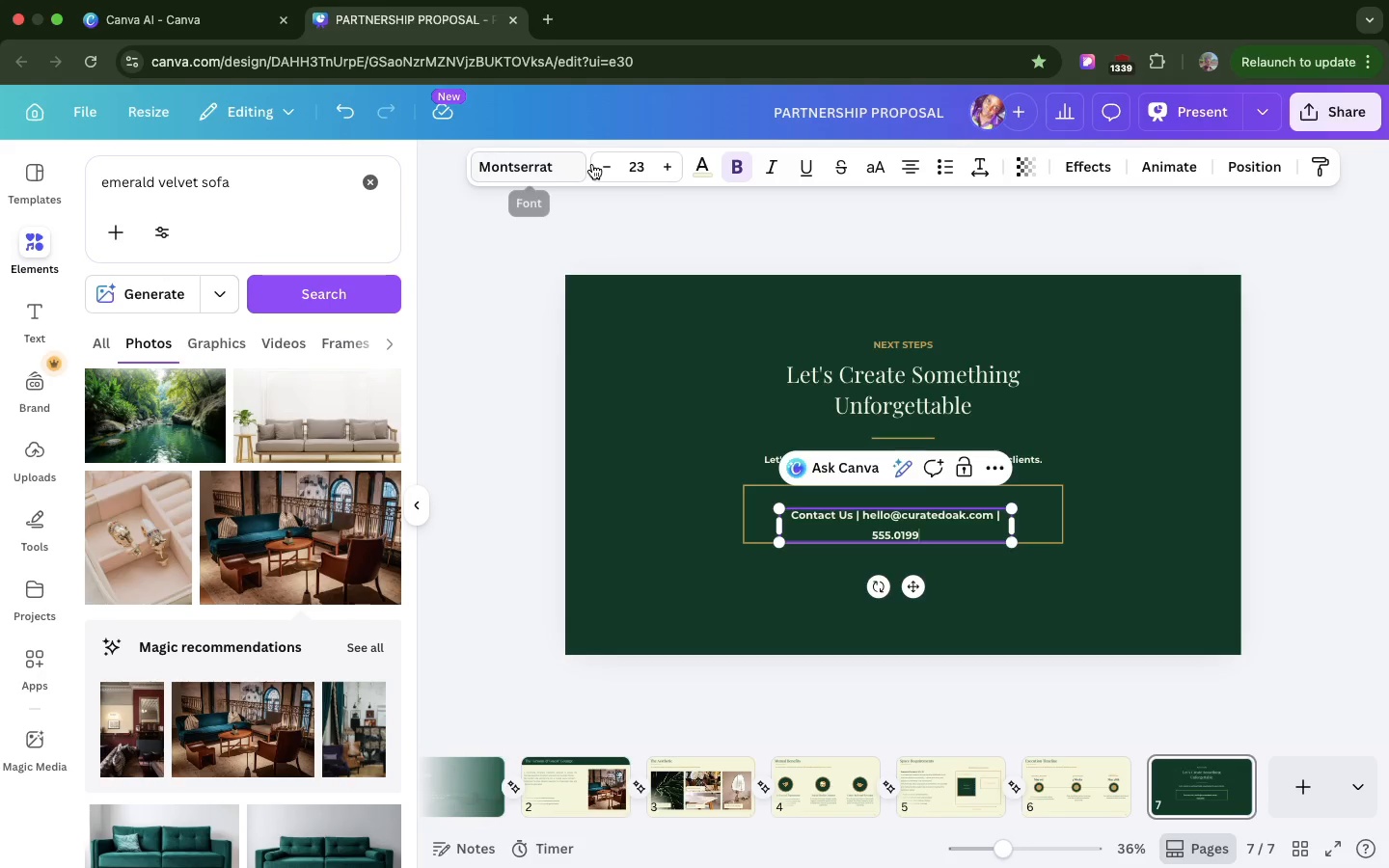 
left_click([596, 164])
 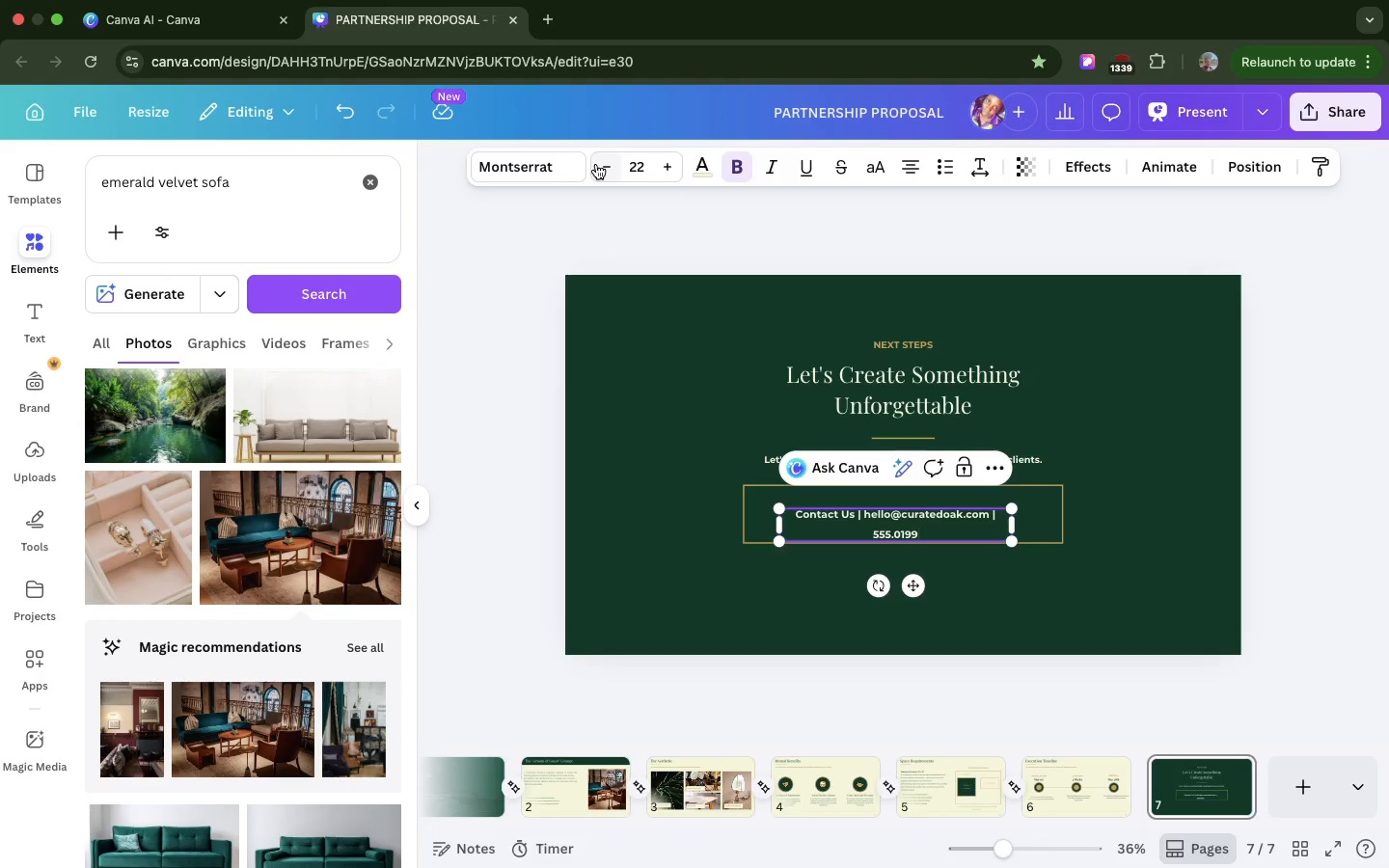 
left_click([596, 164])
 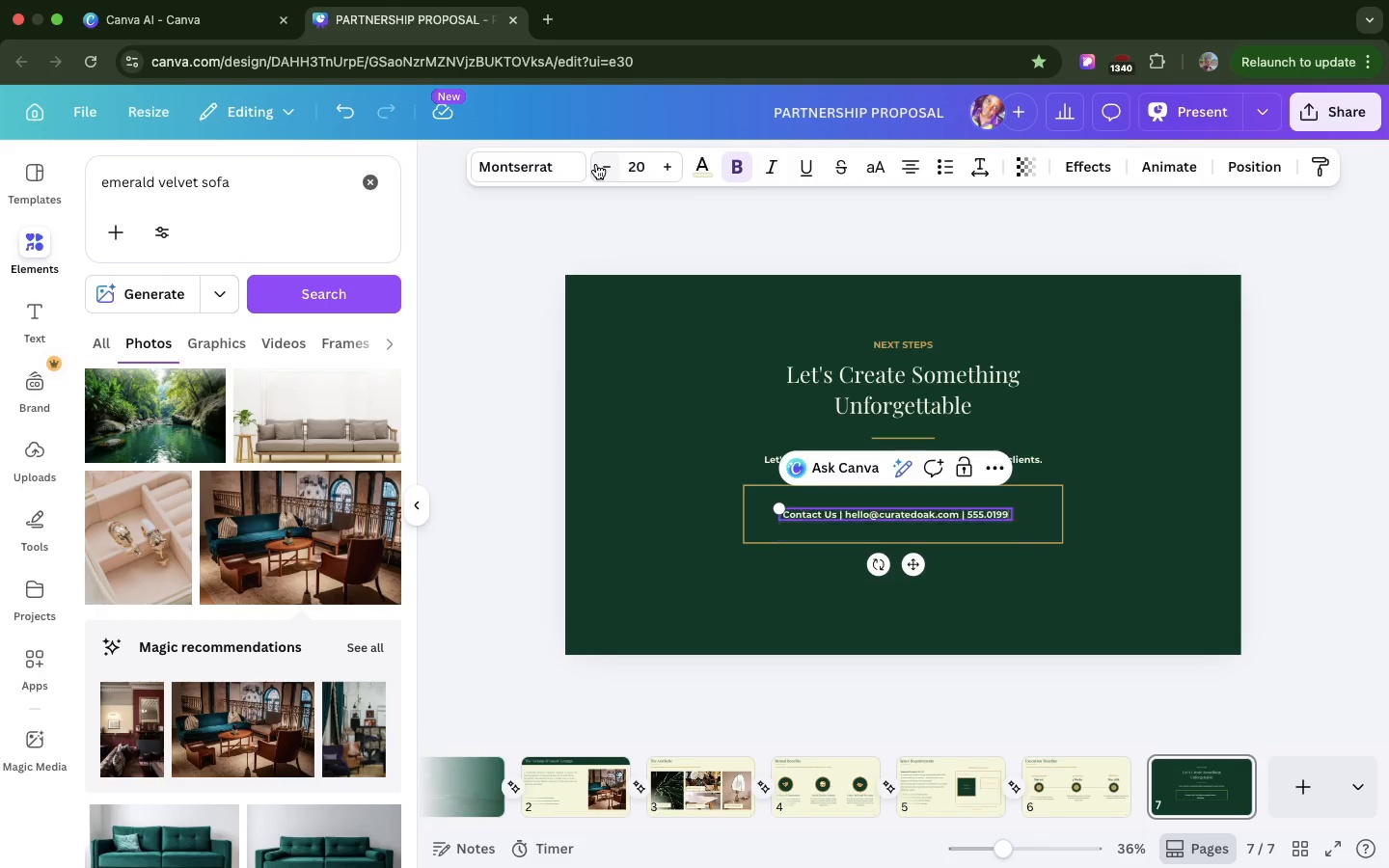 
double_click([596, 164])
 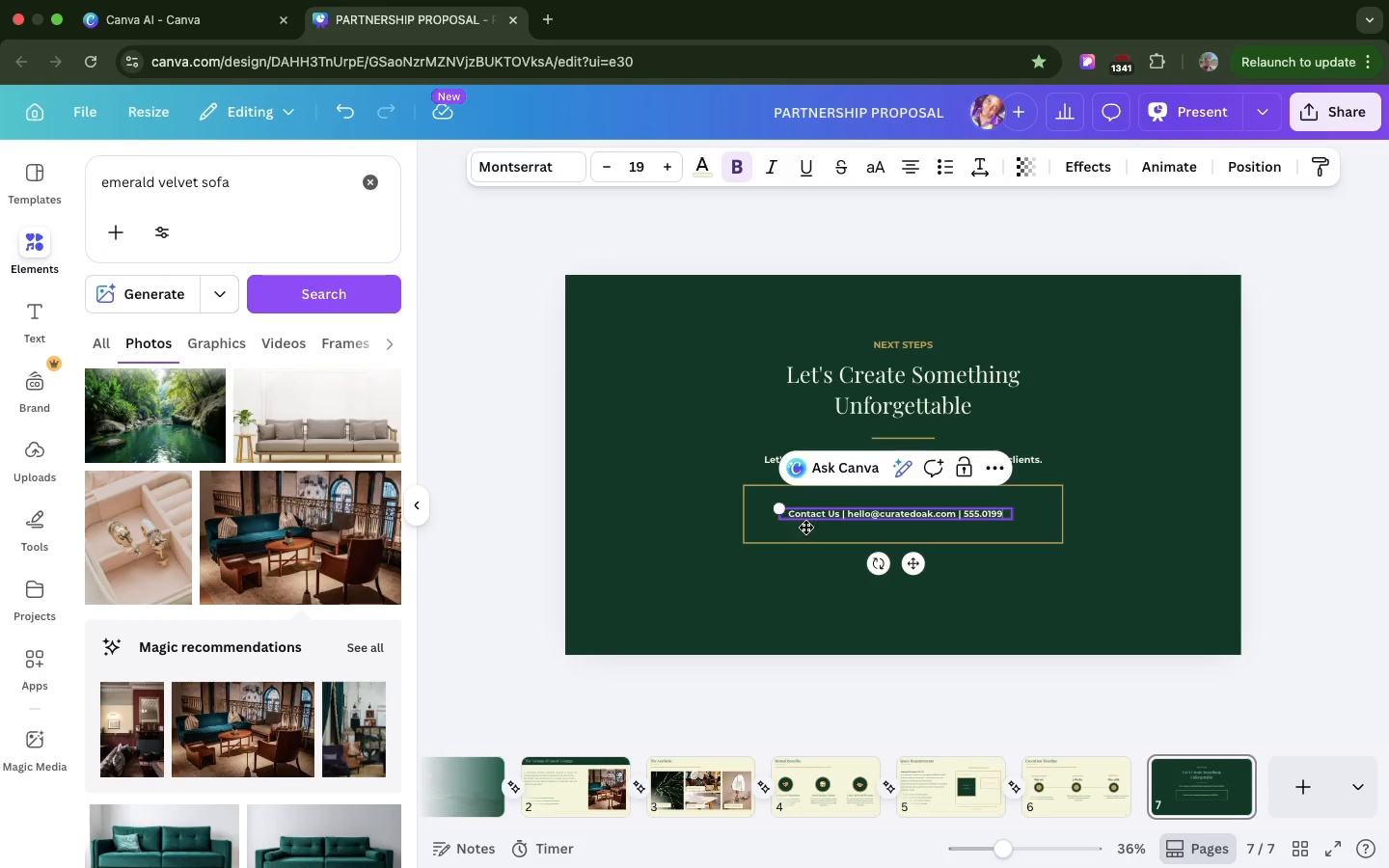 
wait(14.97)
 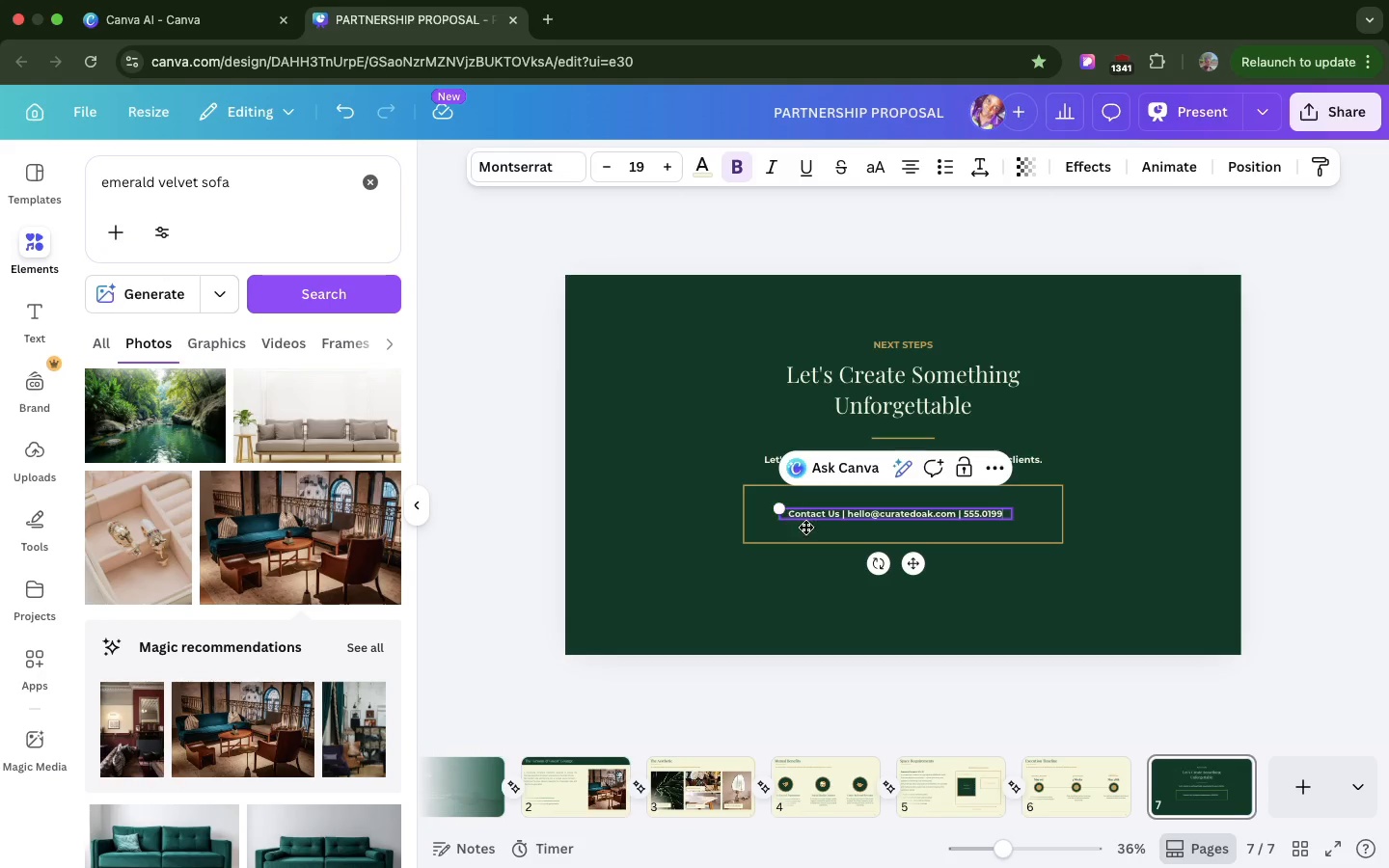 
left_click_drag(start_coordinate=[986, 525], to_coordinate=[994, 523])
 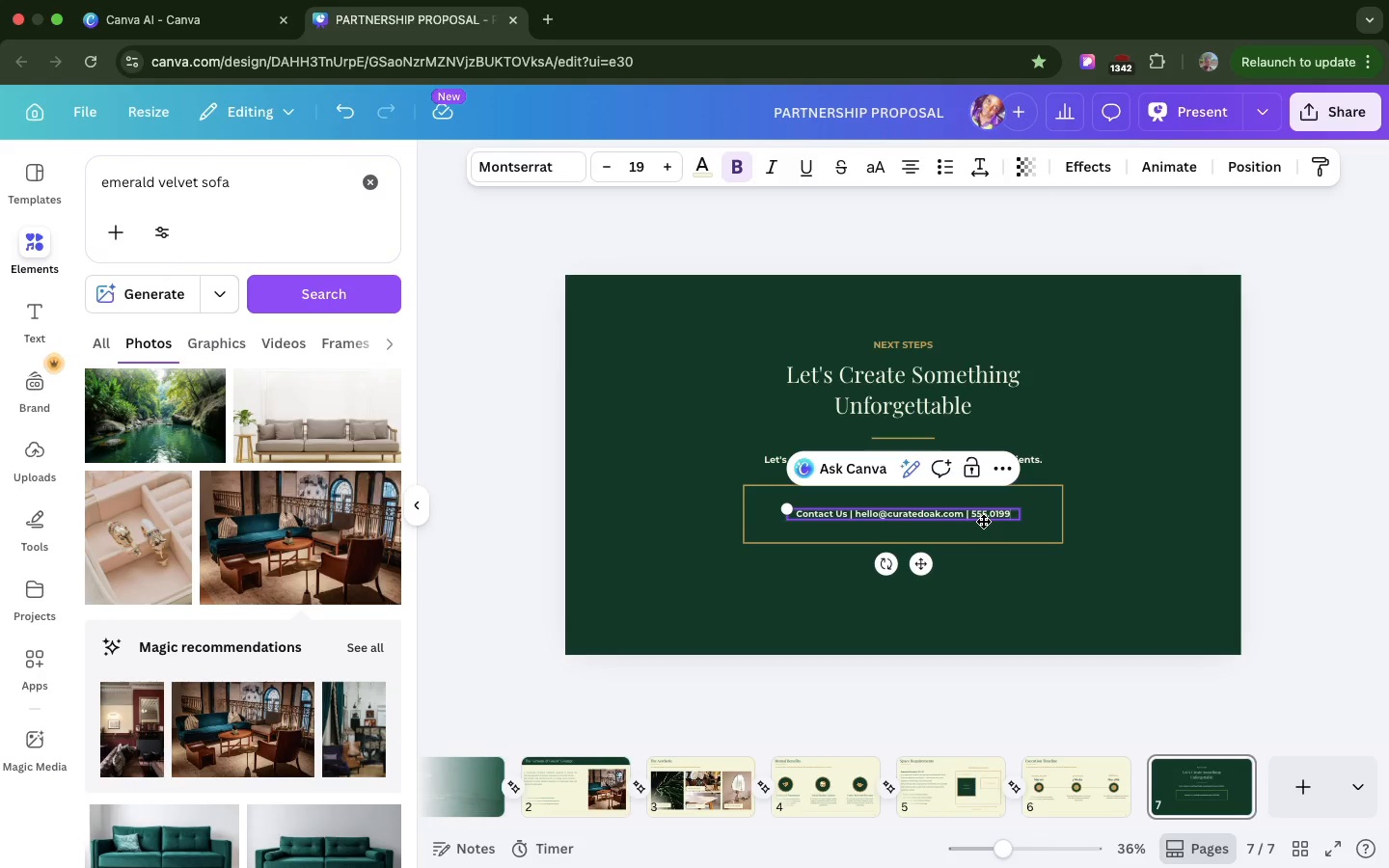 
key(Meta+Z)
 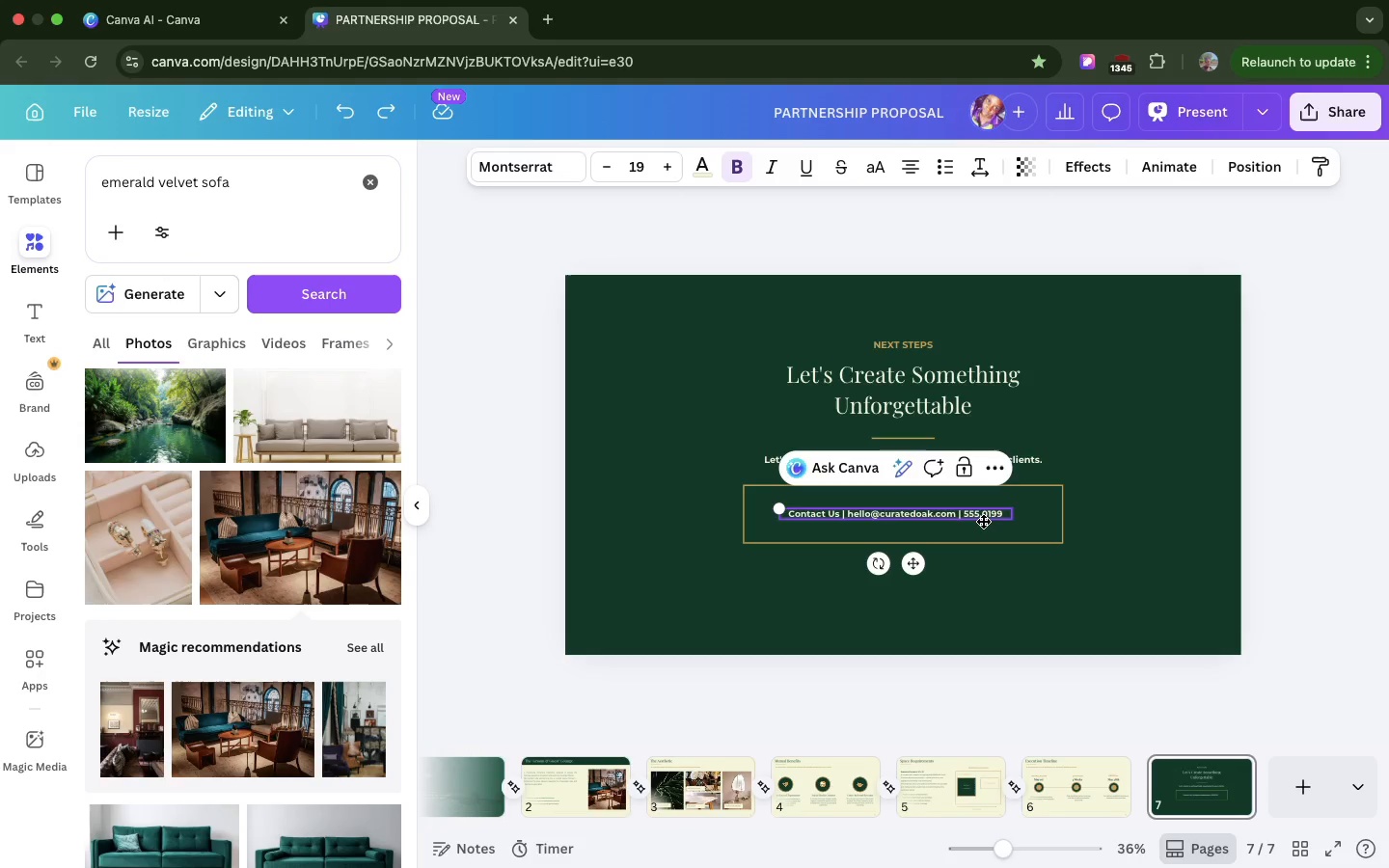 
wait(50.05)
 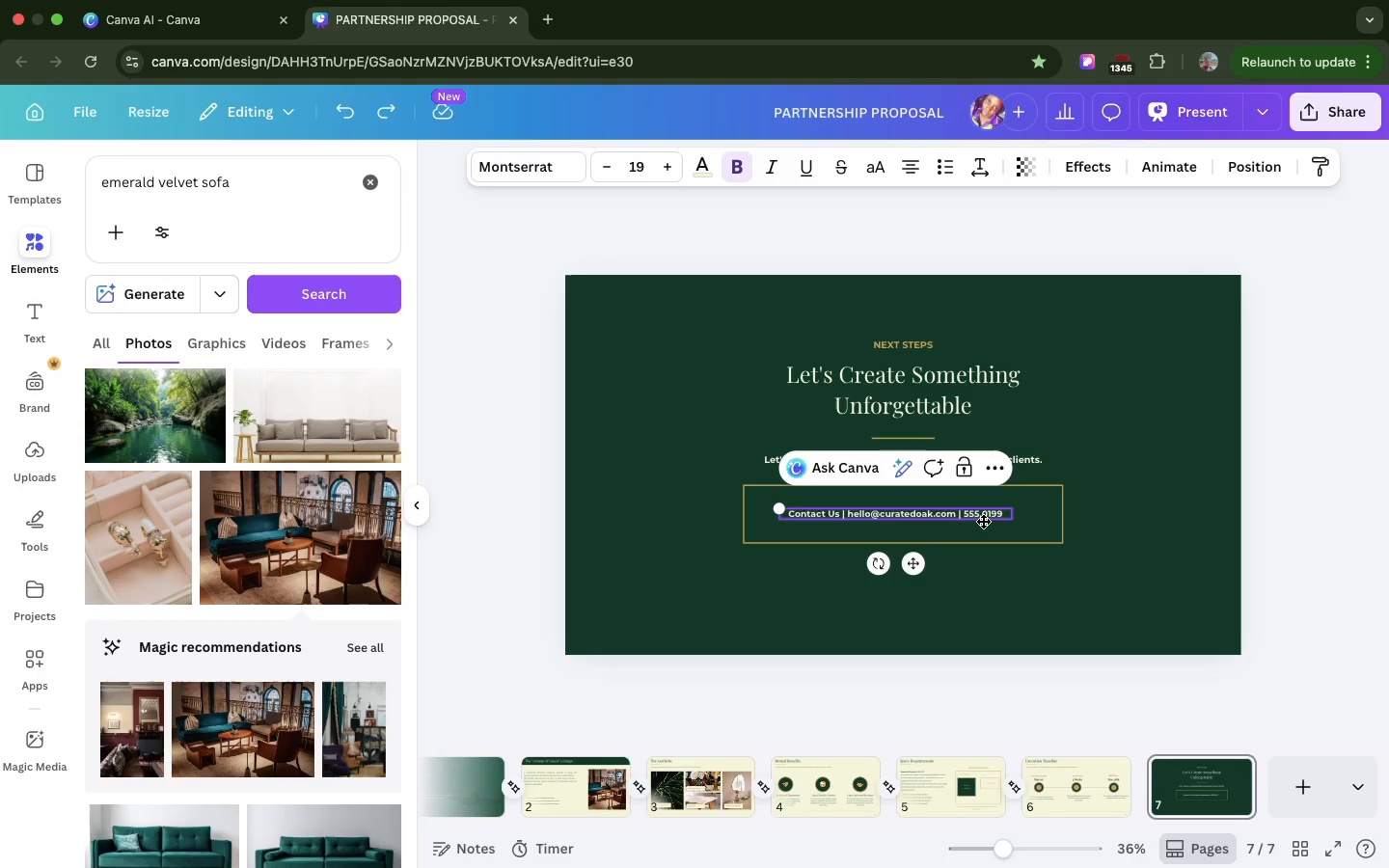 
left_click_drag(start_coordinate=[1016, 511], to_coordinate=[1039, 510])
 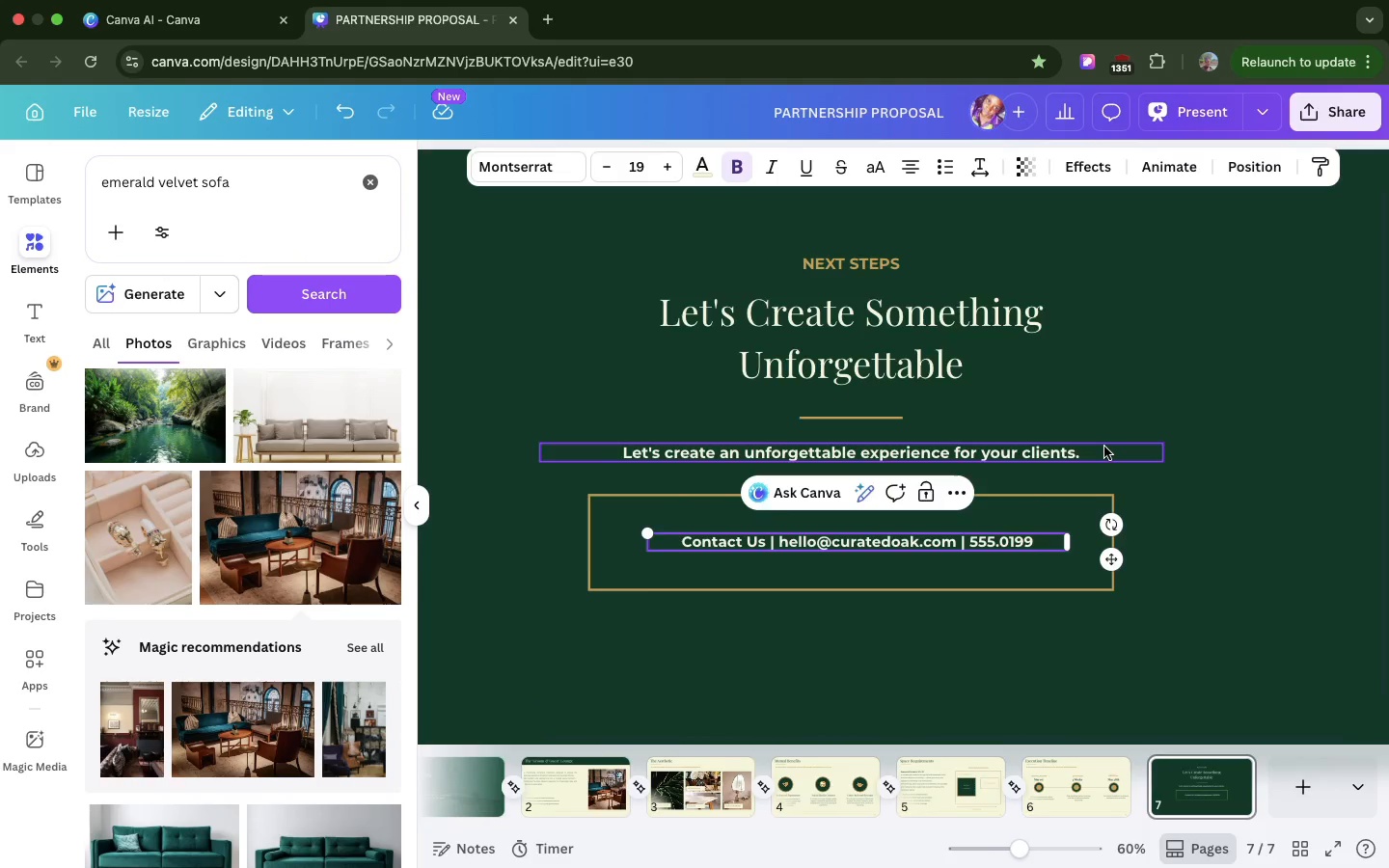 
wait(78.3)
 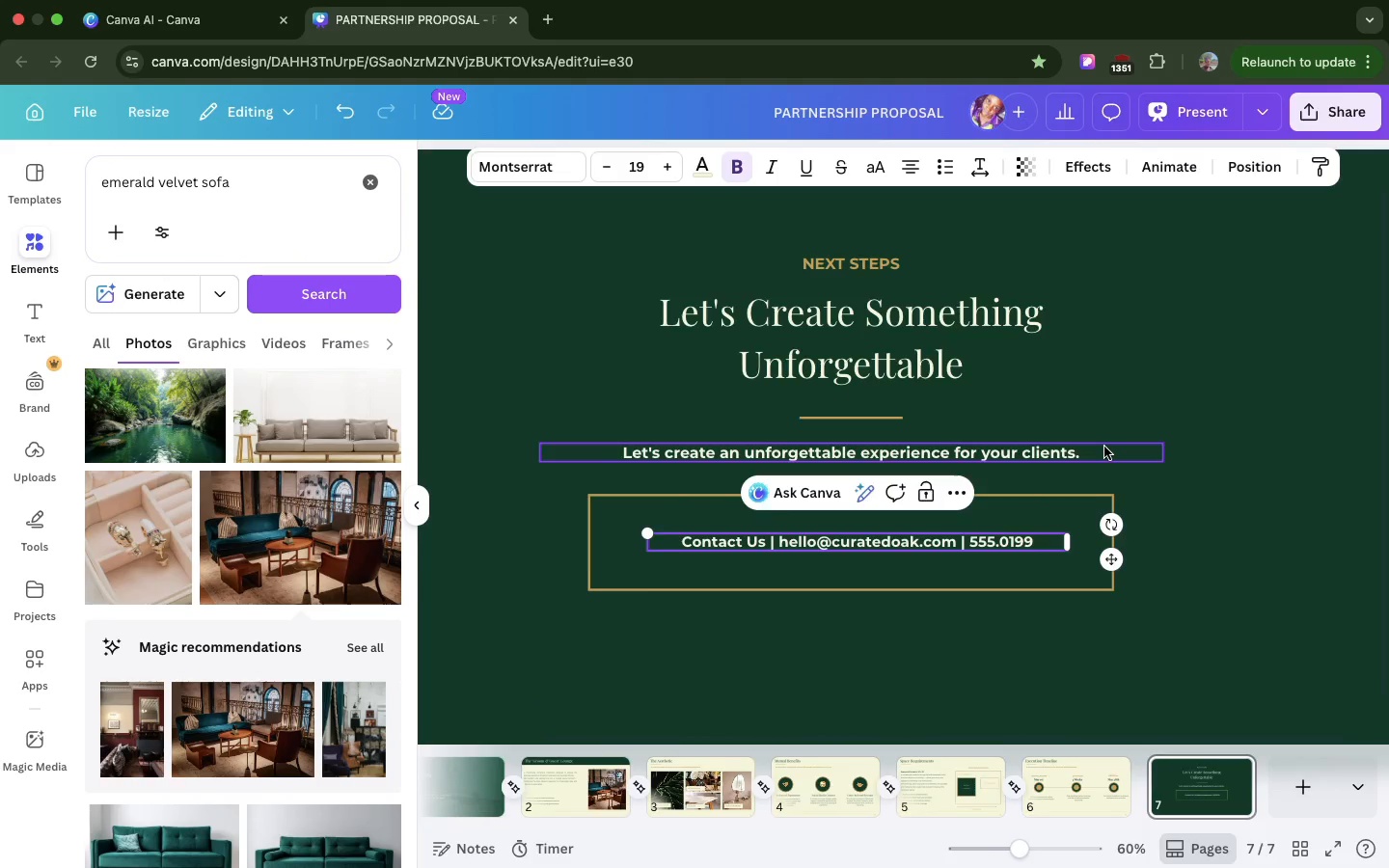 
left_click([902, 590])
 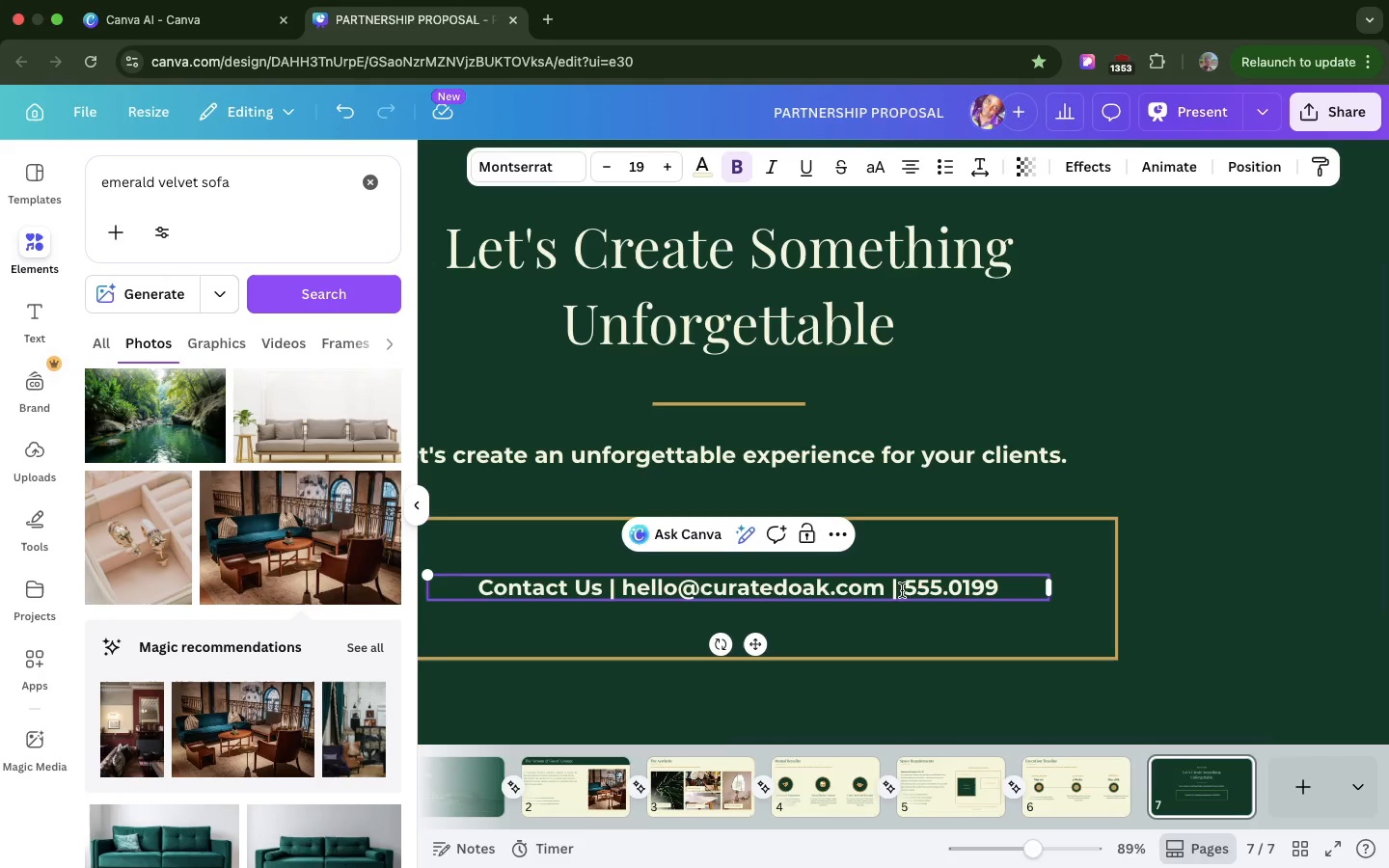 
key(Space)
 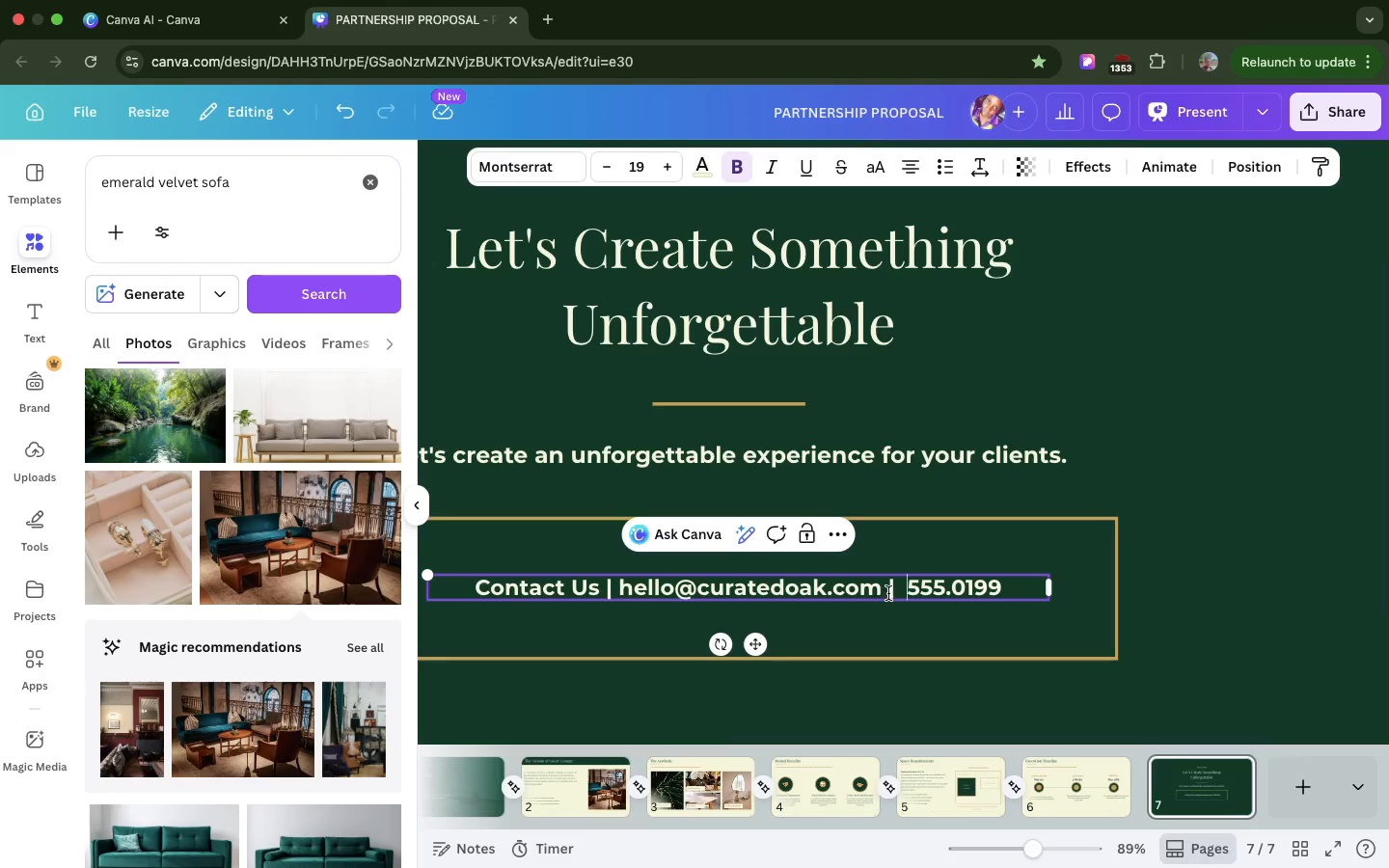 
left_click([888, 593])
 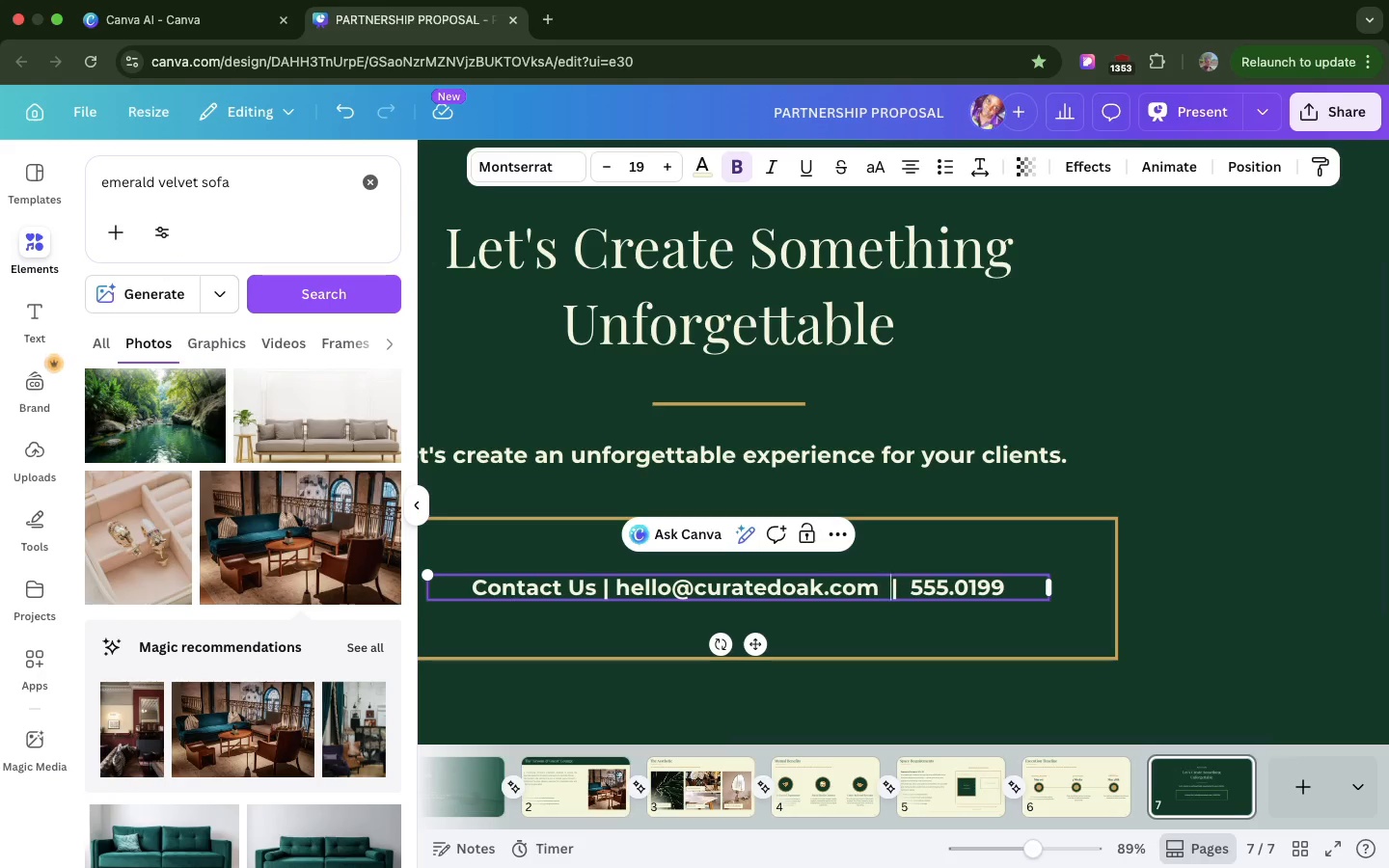 
key(Space)
 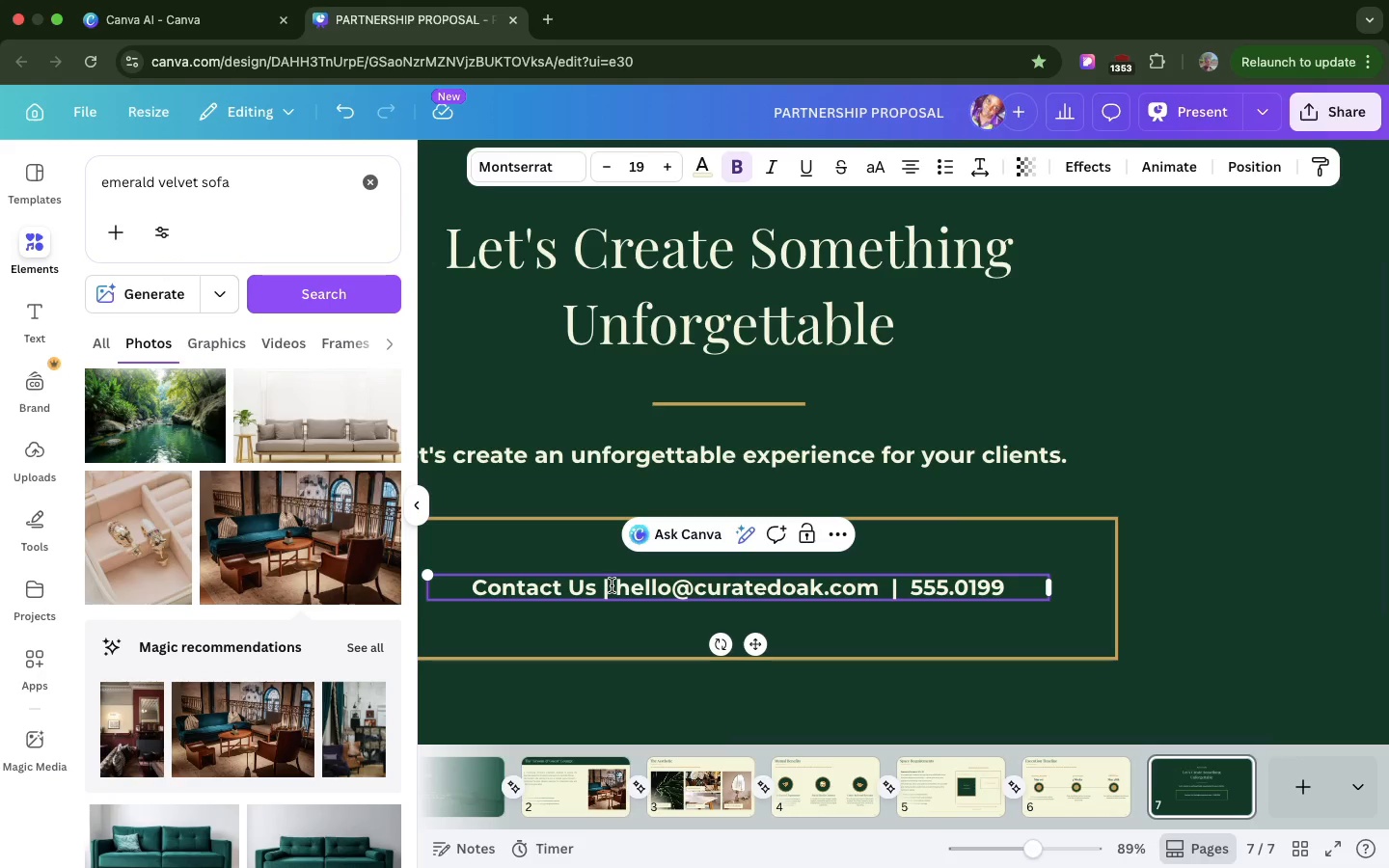 
left_click([612, 585])
 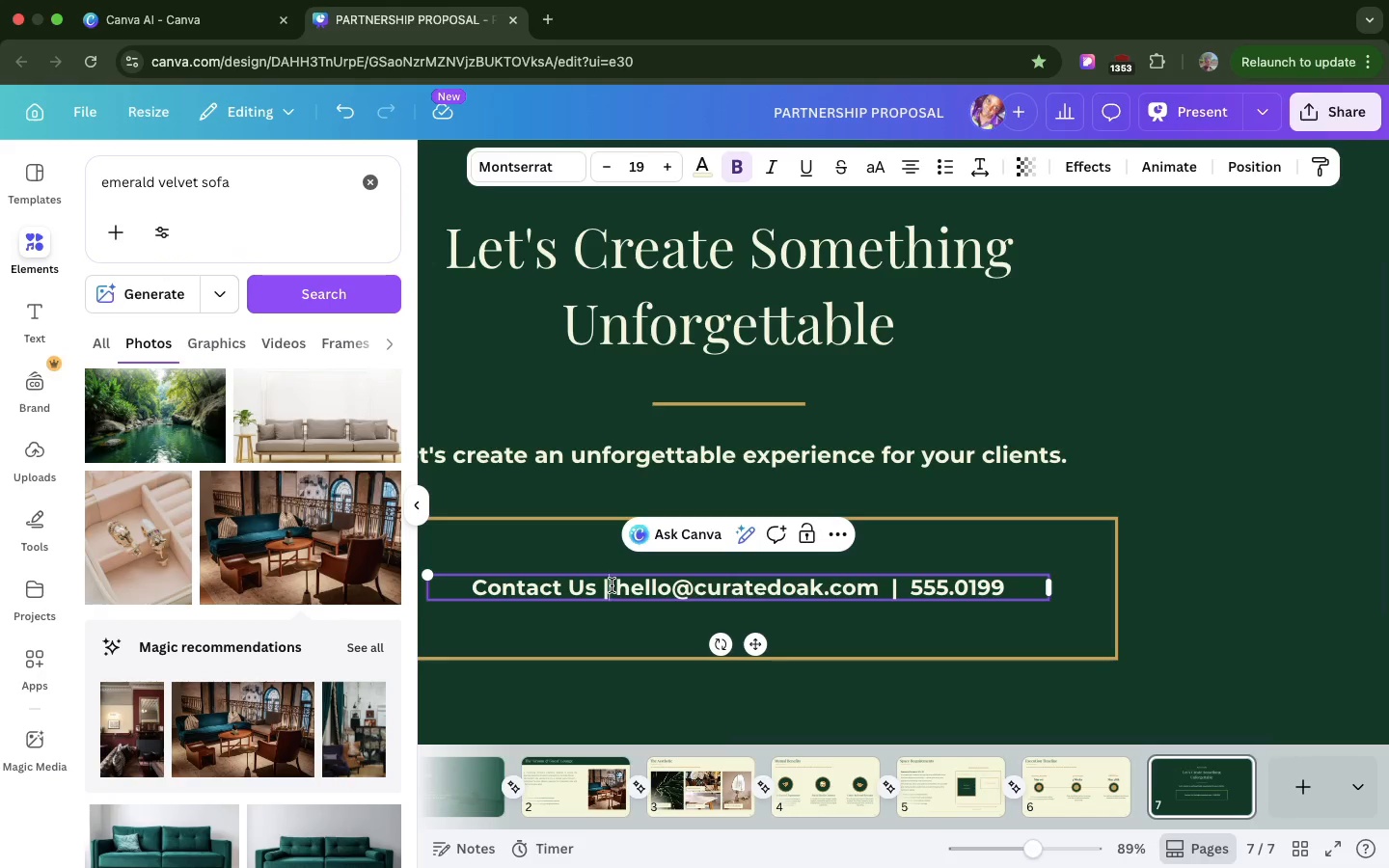 
key(Space)
 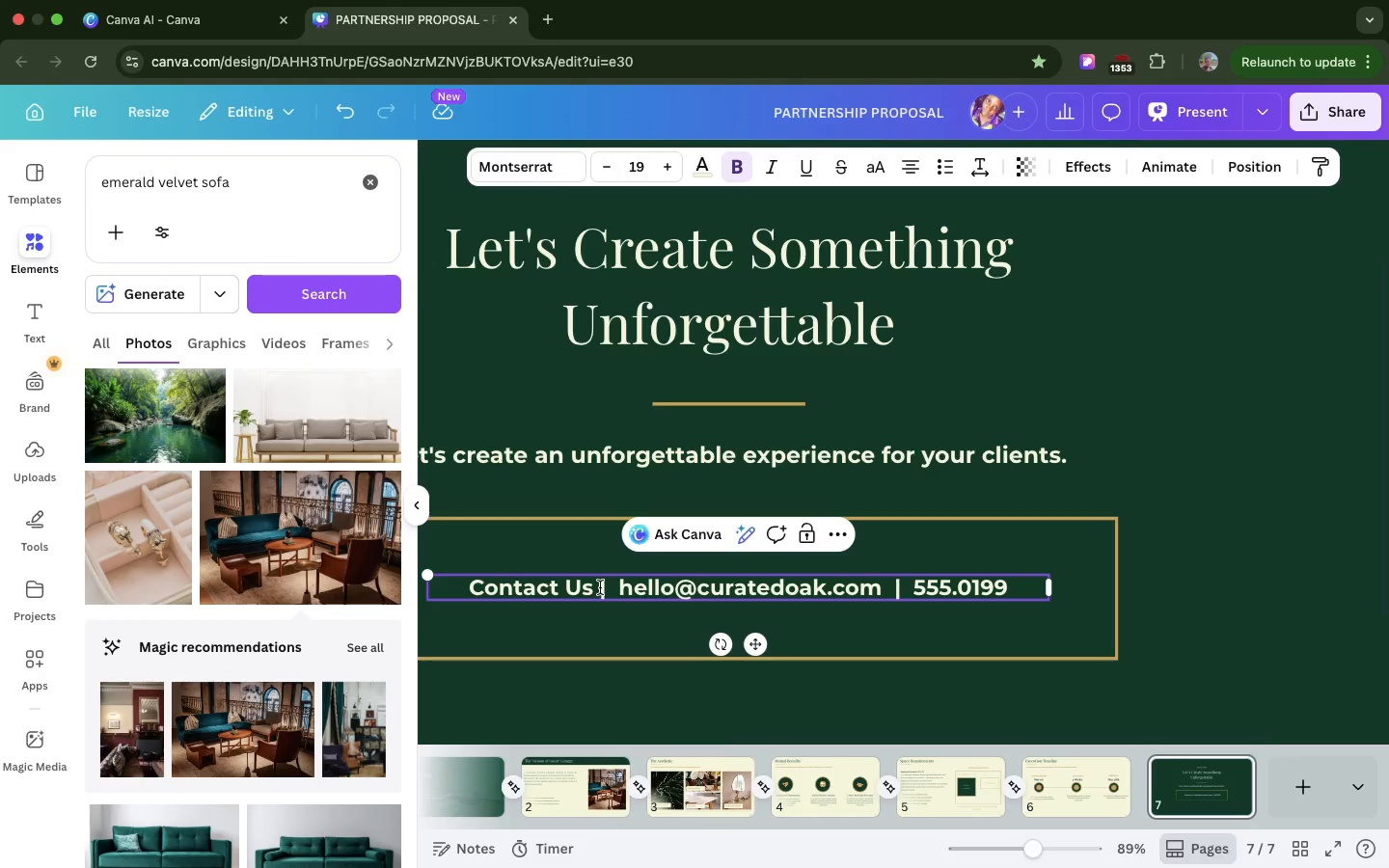 
left_click([597, 587])
 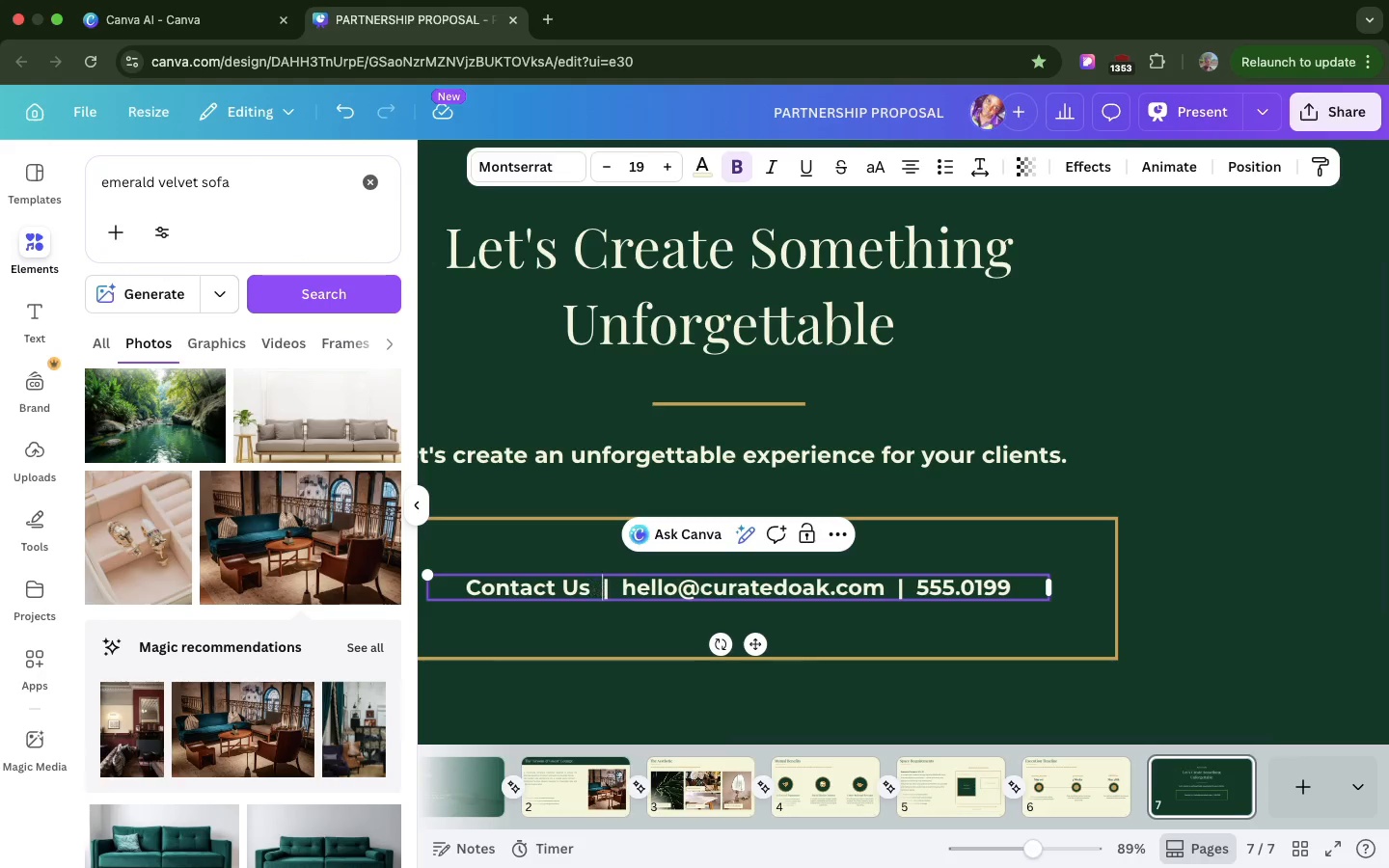 
key(Space)
 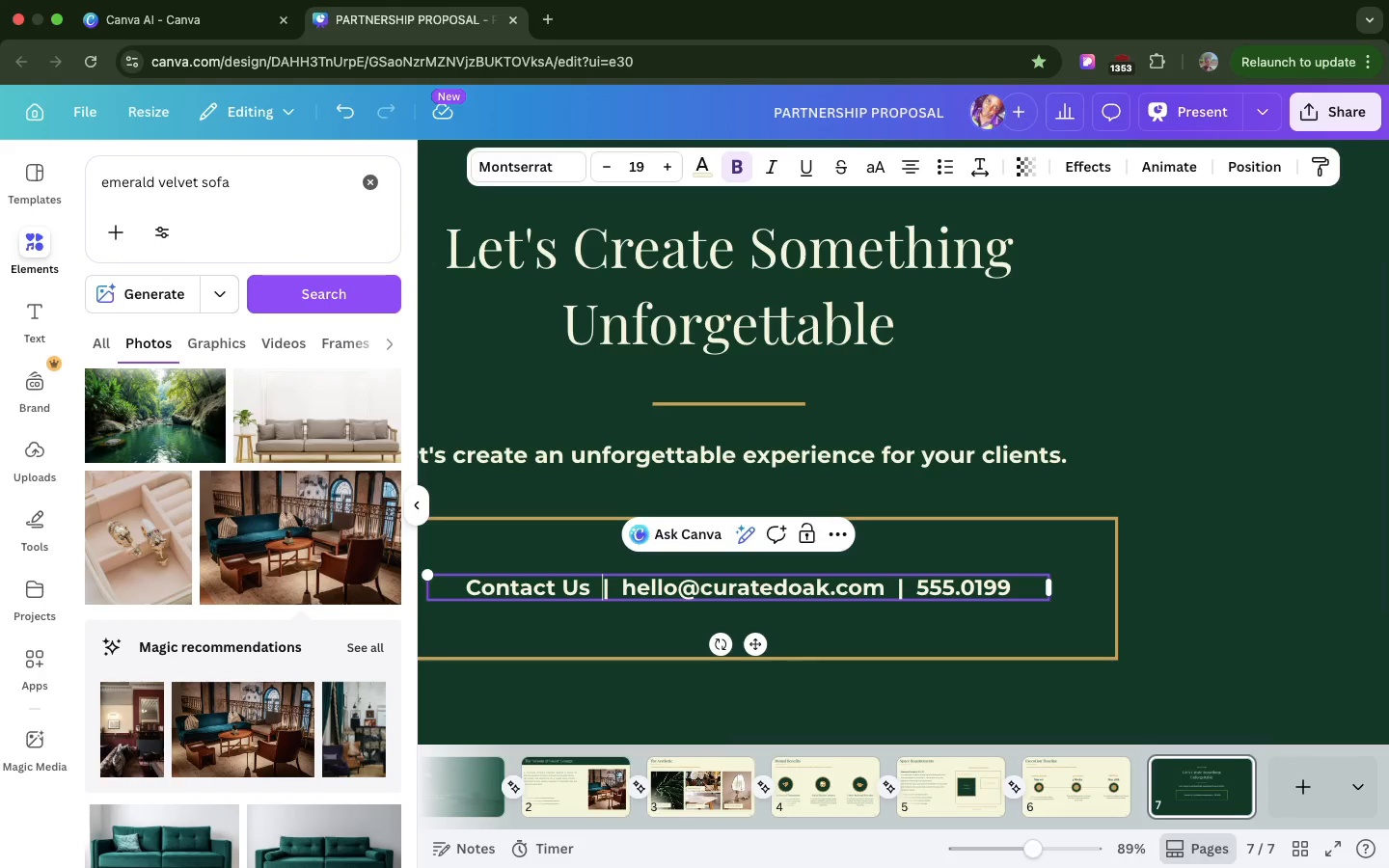 
wait(8.32)
 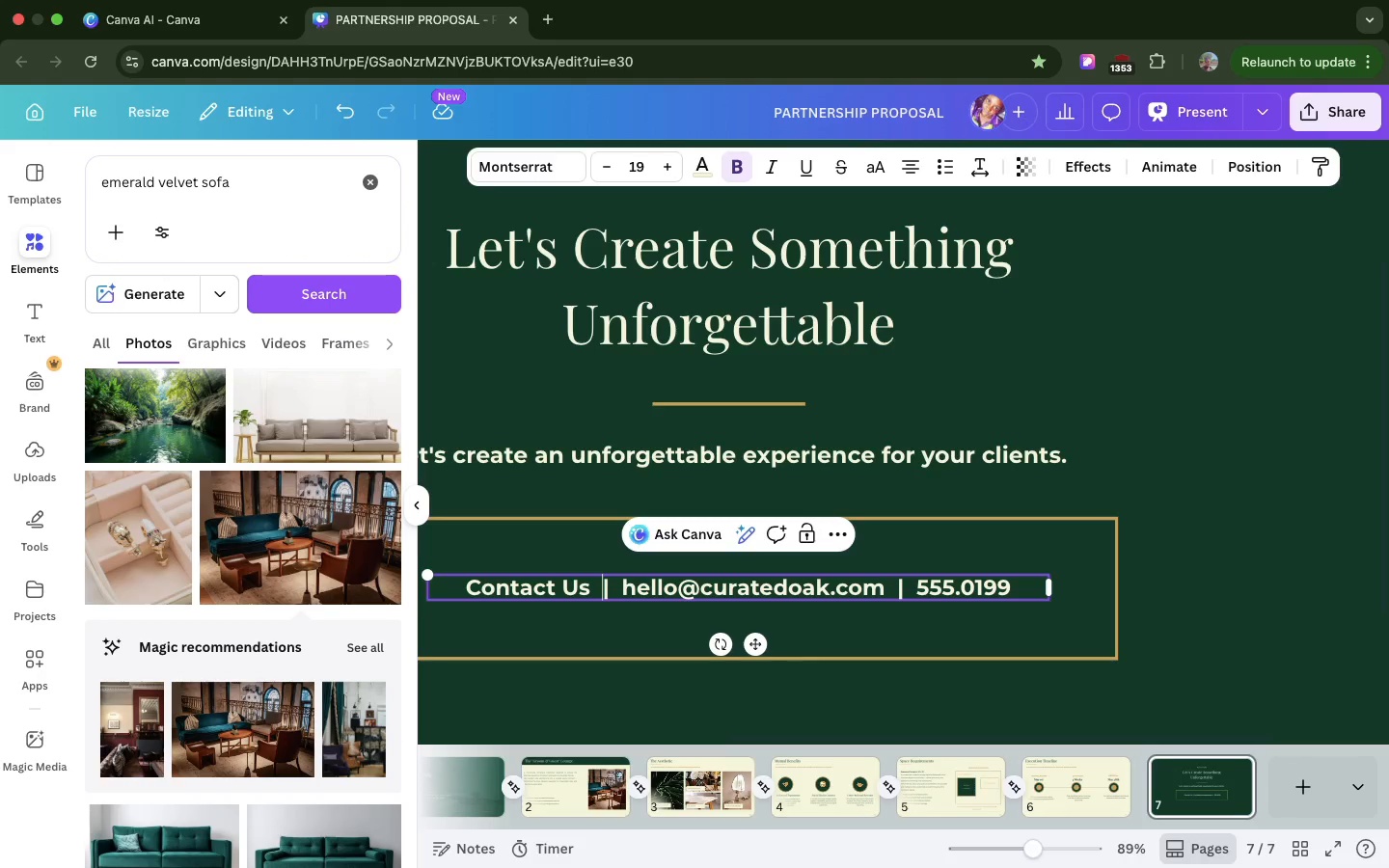 
left_click([1214, 802])
 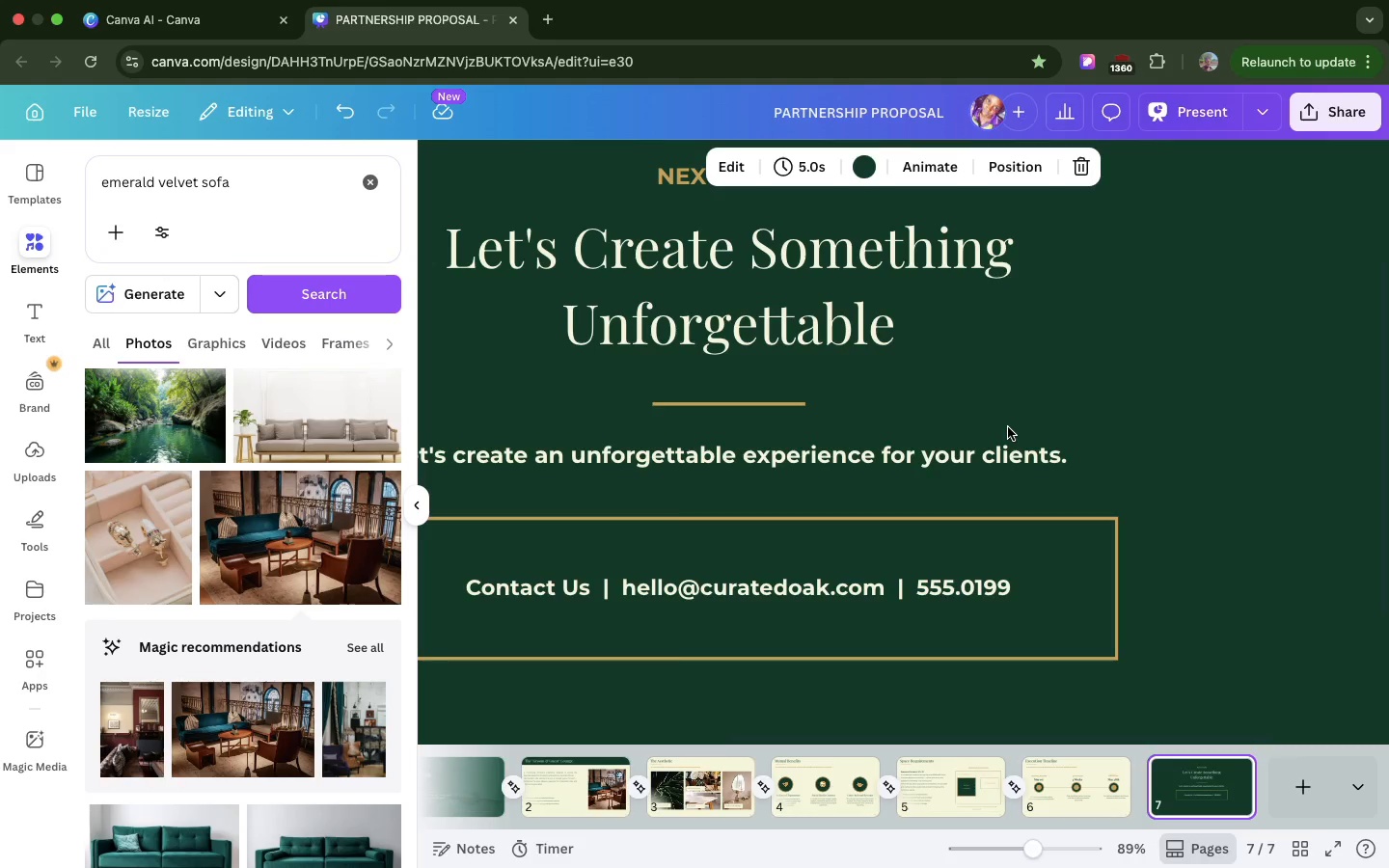 
wait(84.89)
 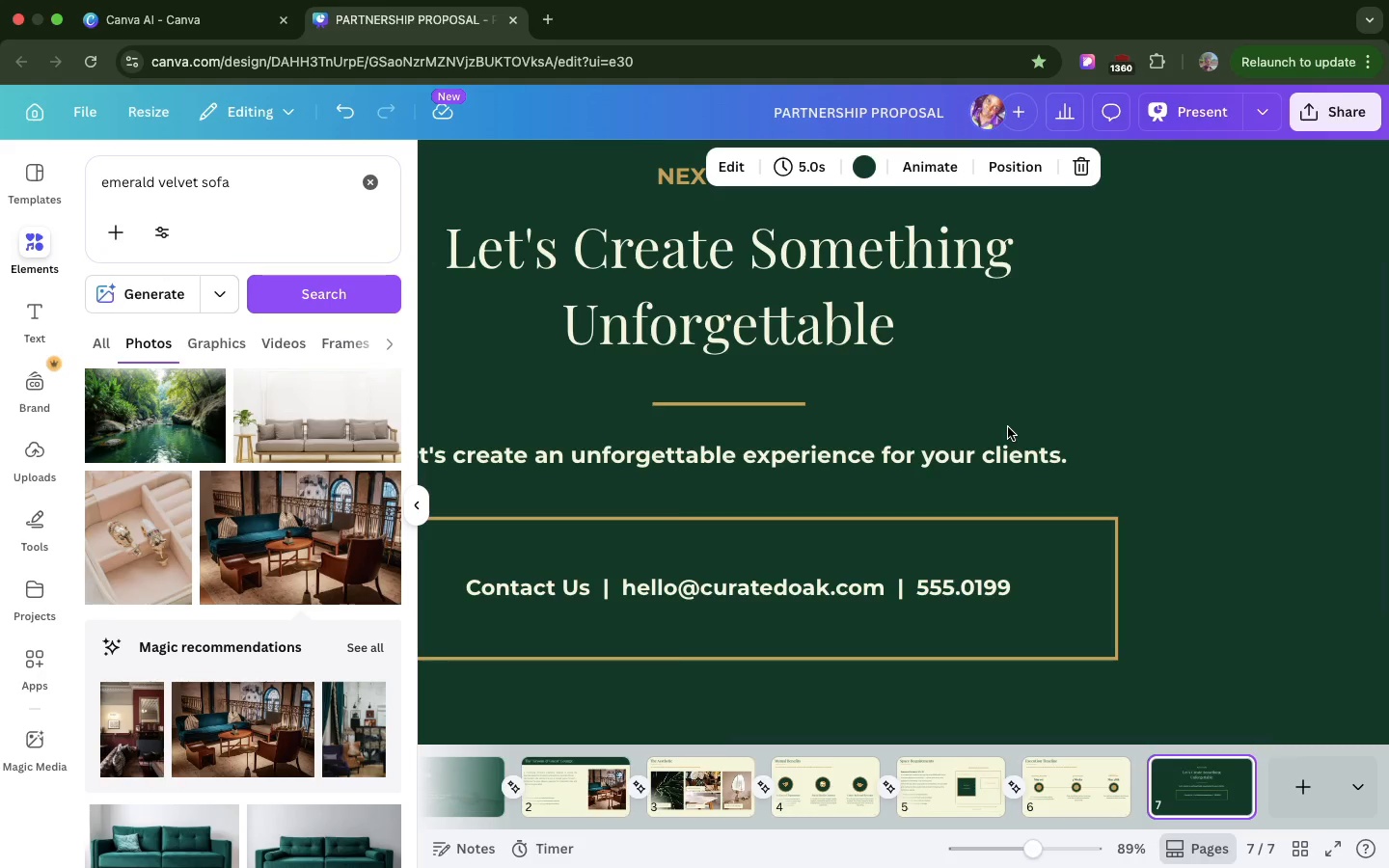 
left_click([945, 451])
 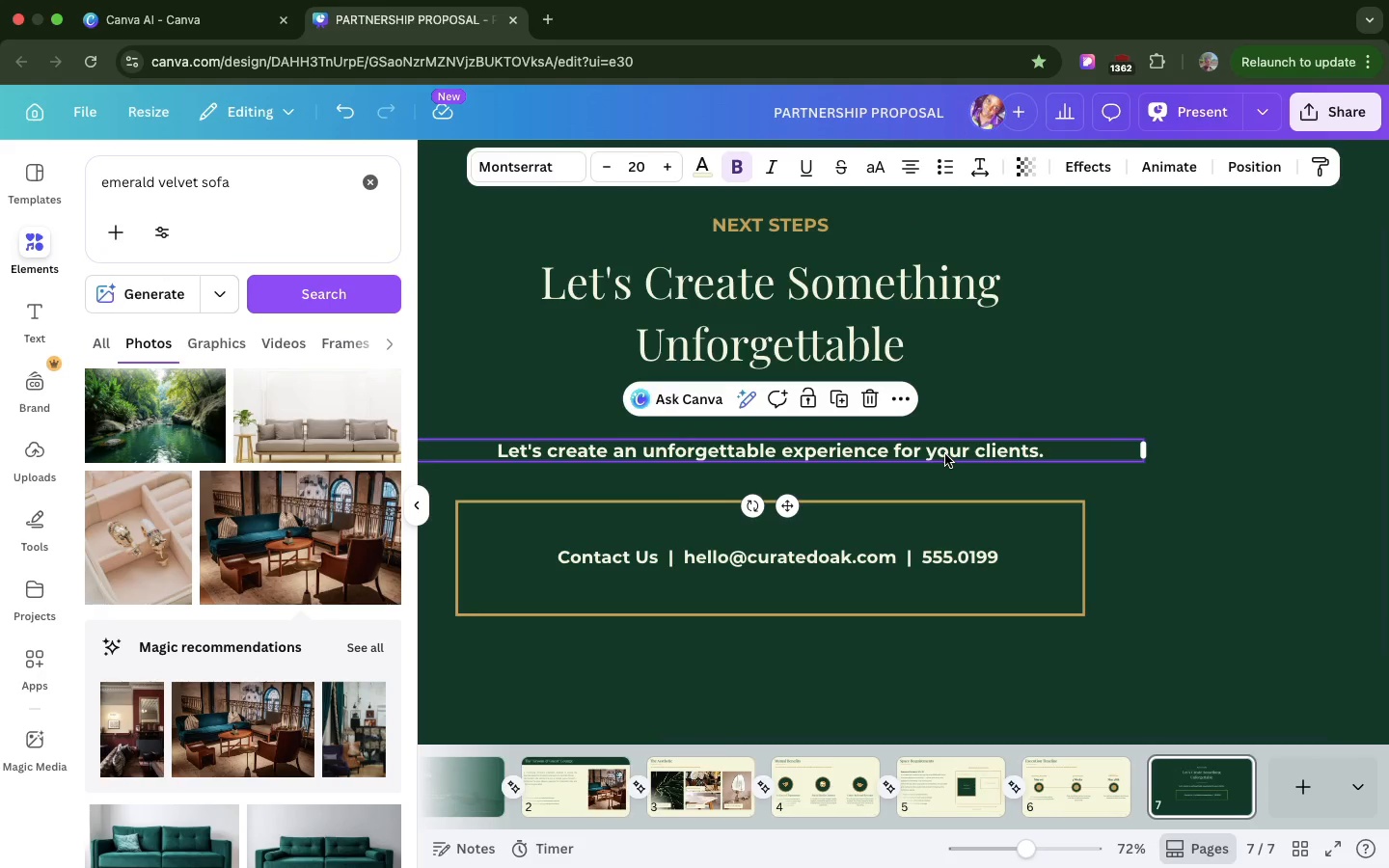 
wait(5.69)
 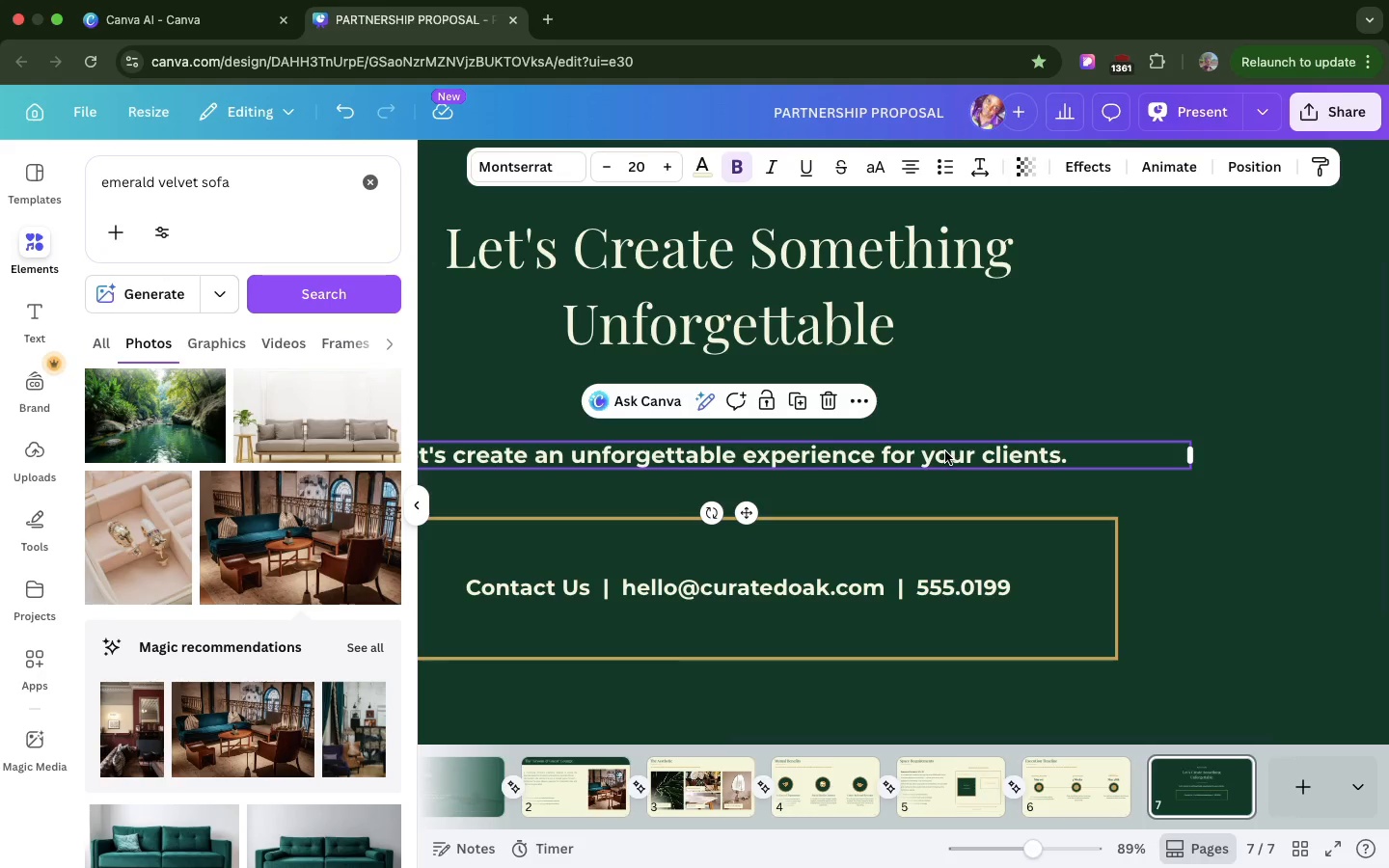 
left_click([837, 407])
 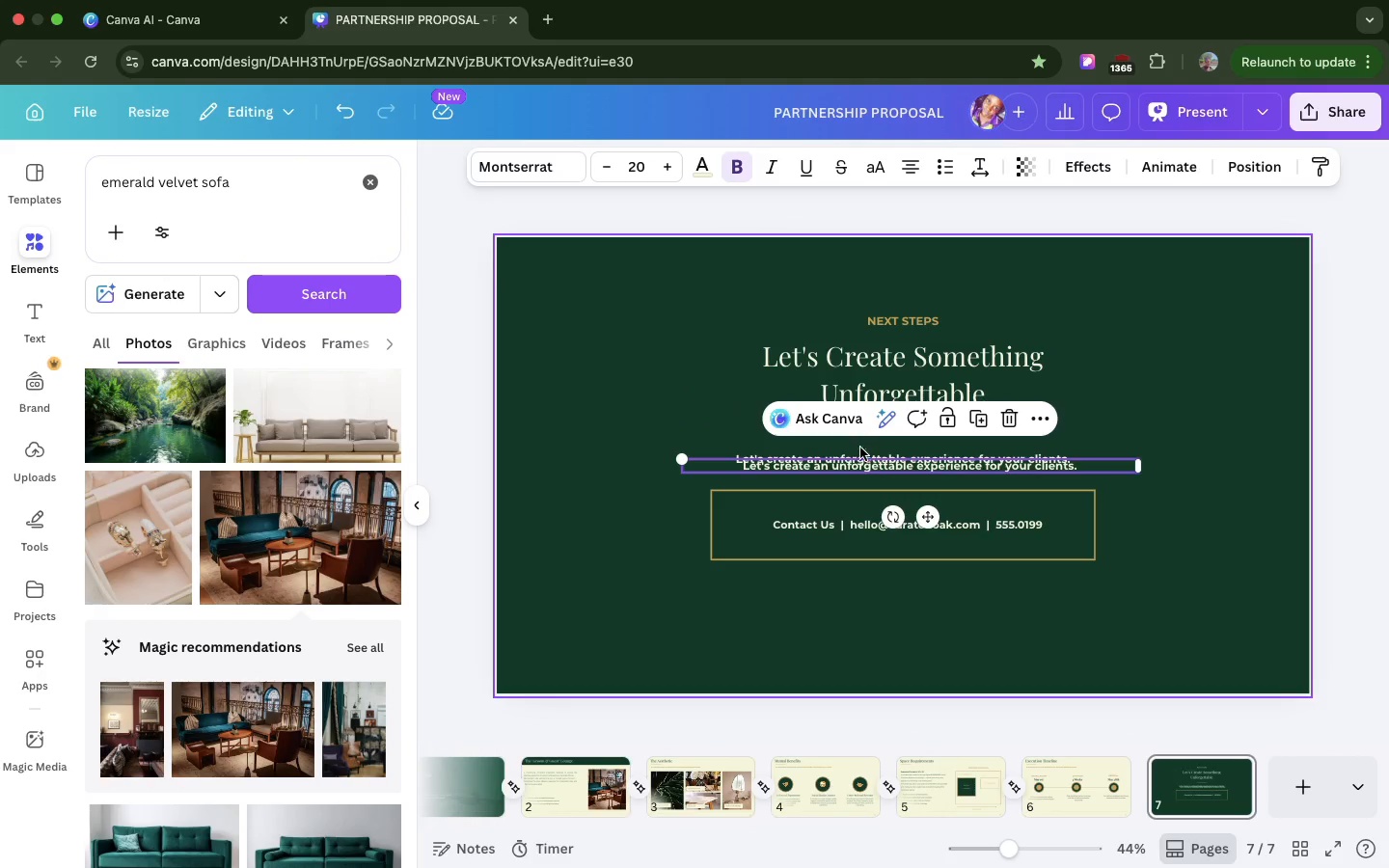 
left_click_drag(start_coordinate=[866, 465], to_coordinate=[864, 615])
 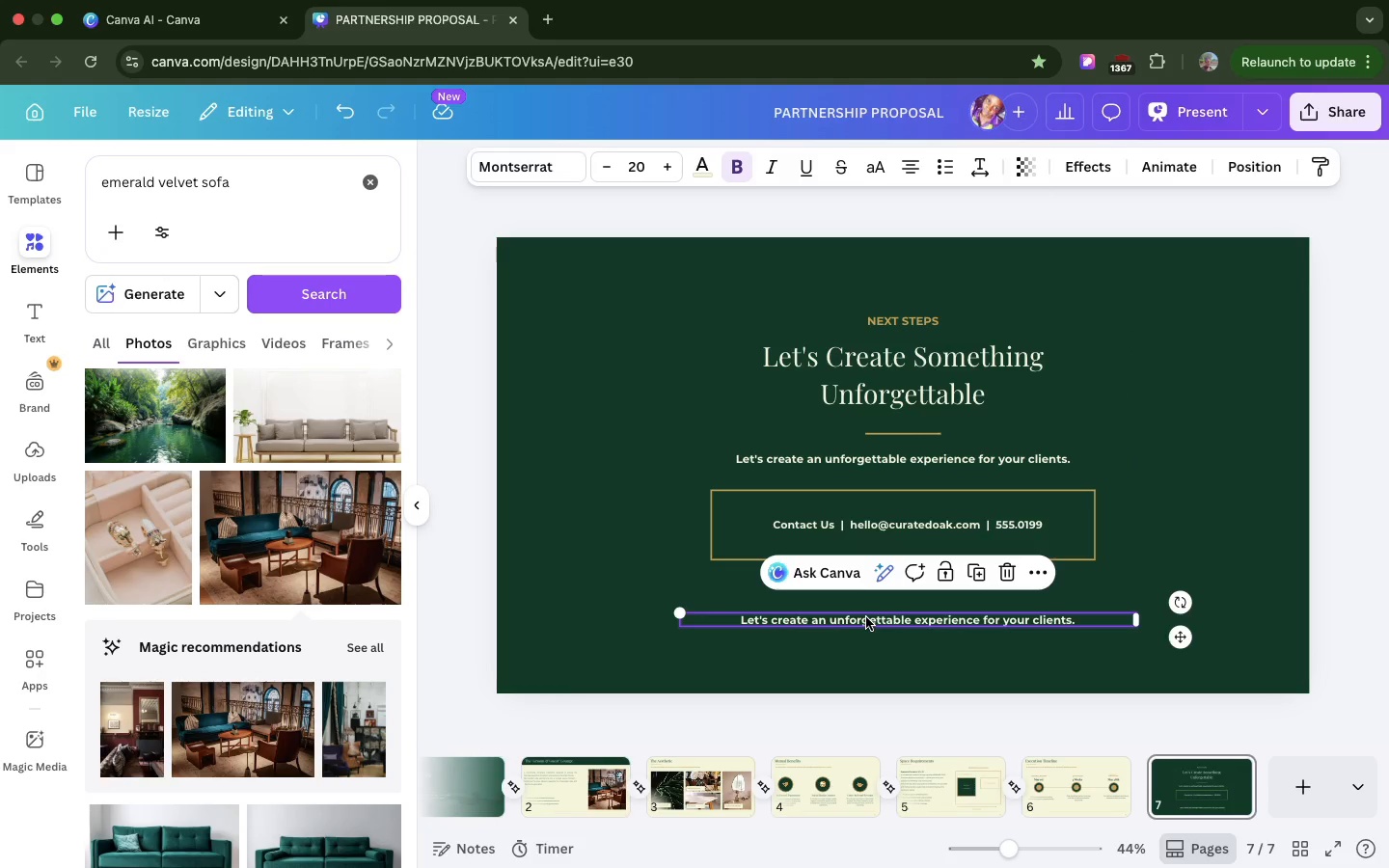 
double_click([866, 617])
 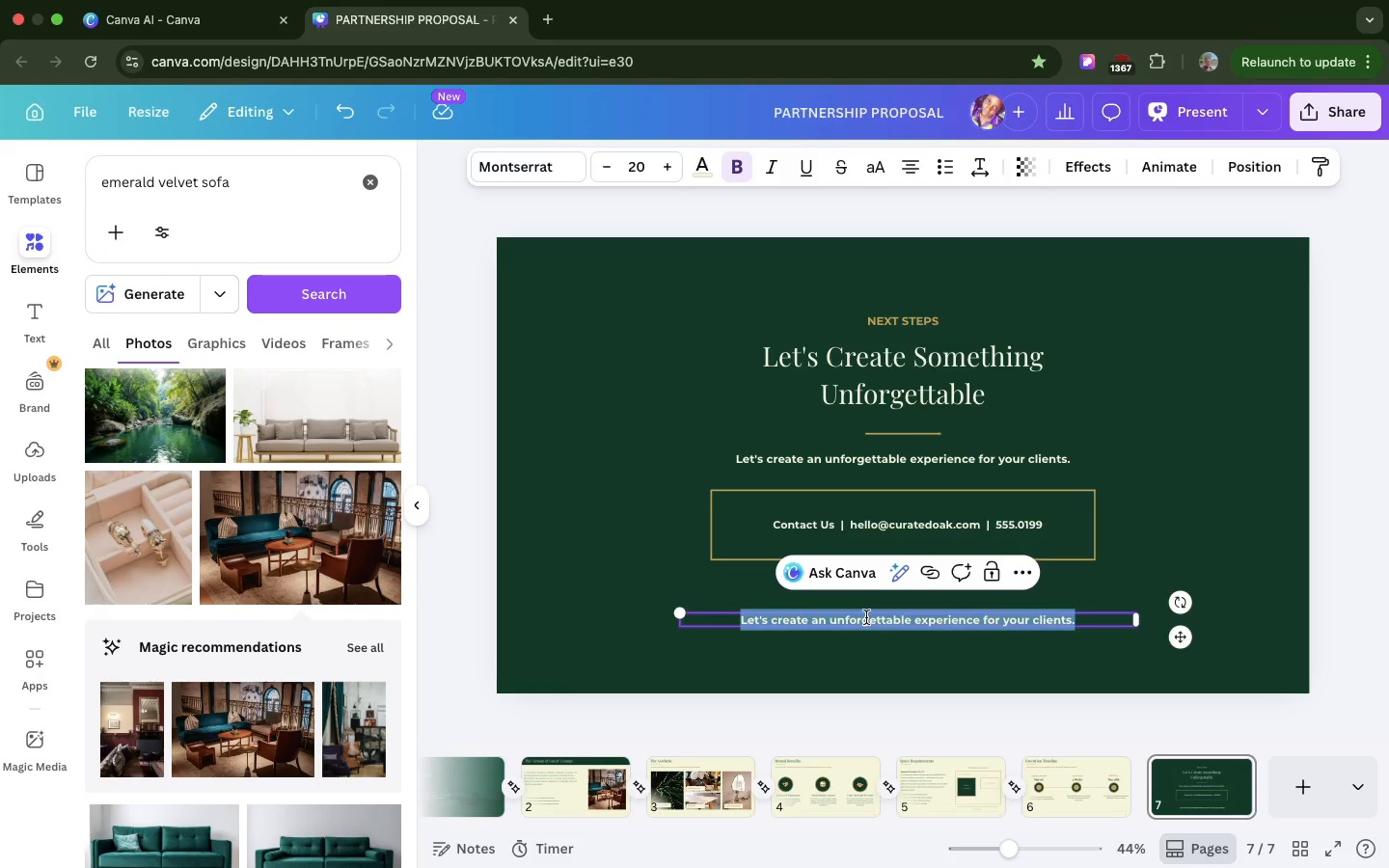 
key(Meta+V)
 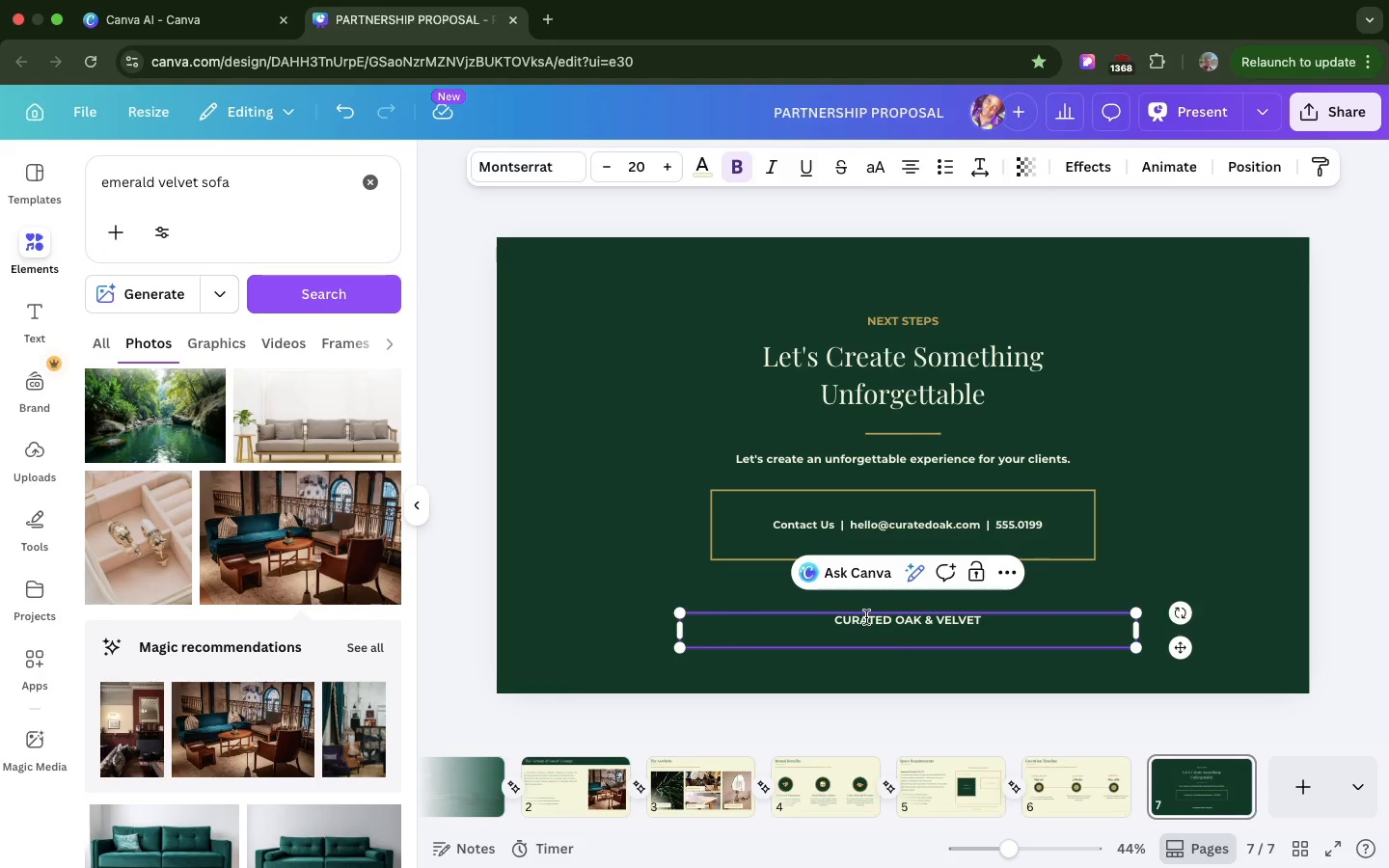 
key(Backspace)
 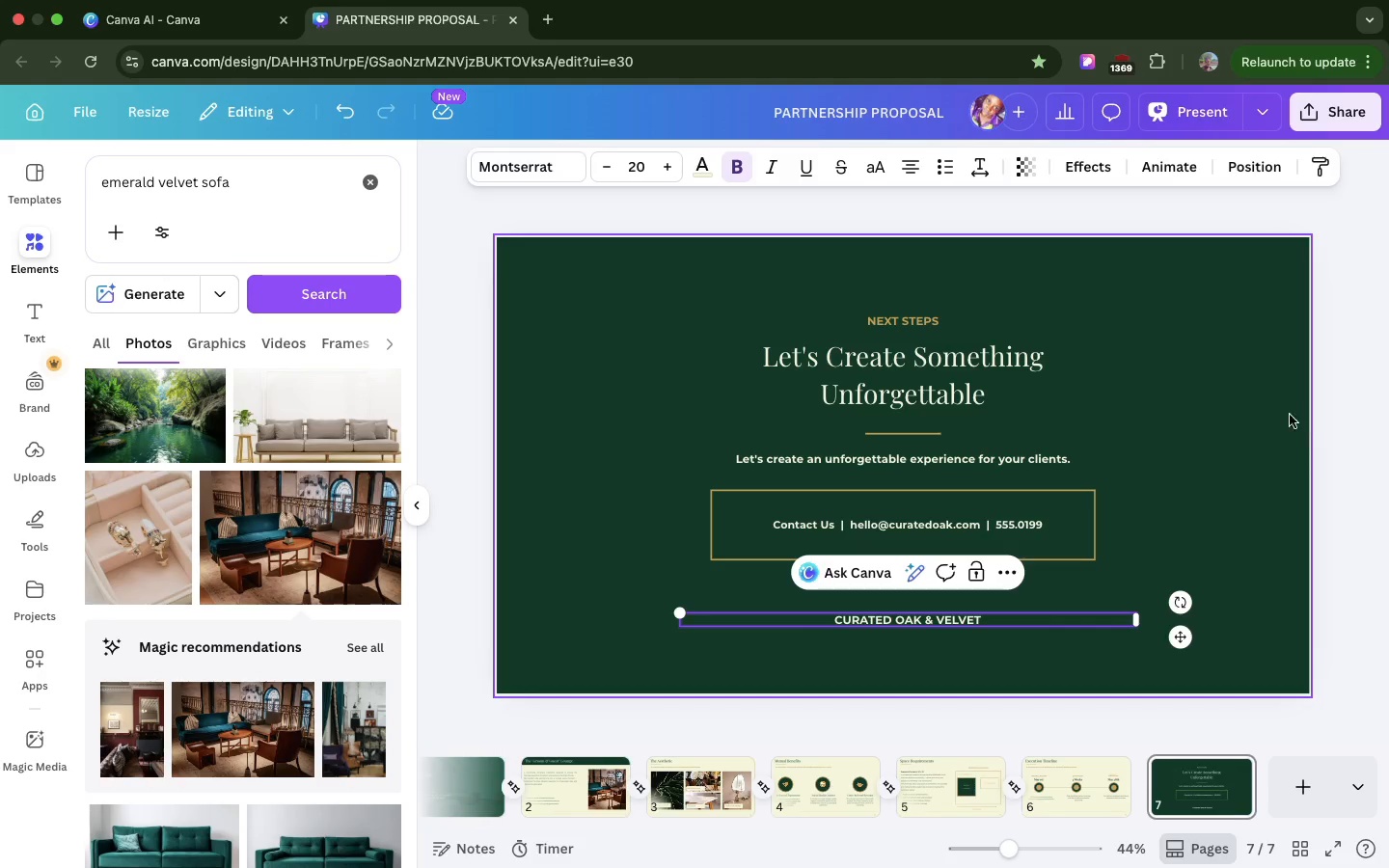 
left_click([1182, 411])
 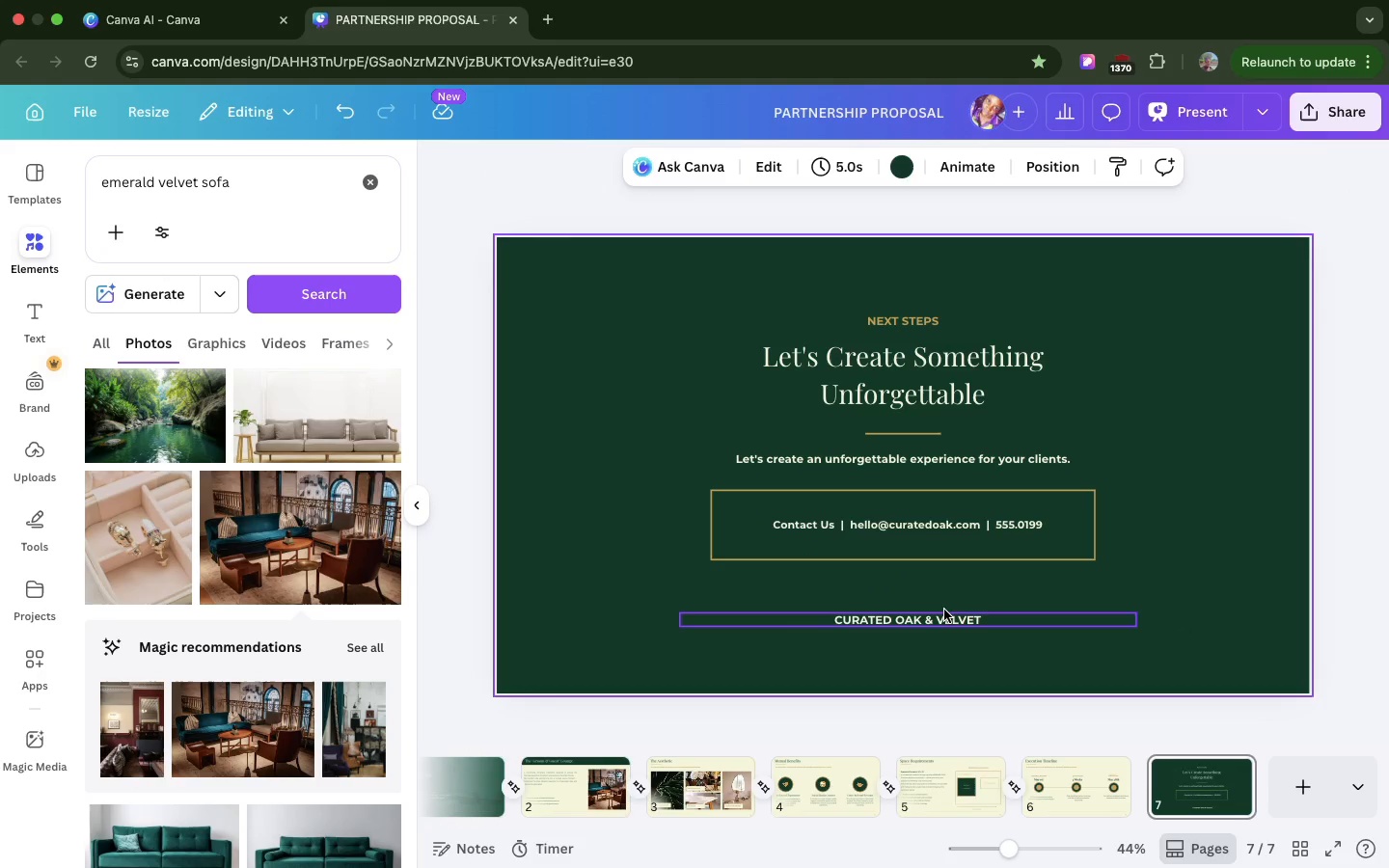 
left_click_drag(start_coordinate=[944, 610], to_coordinate=[935, 628])
 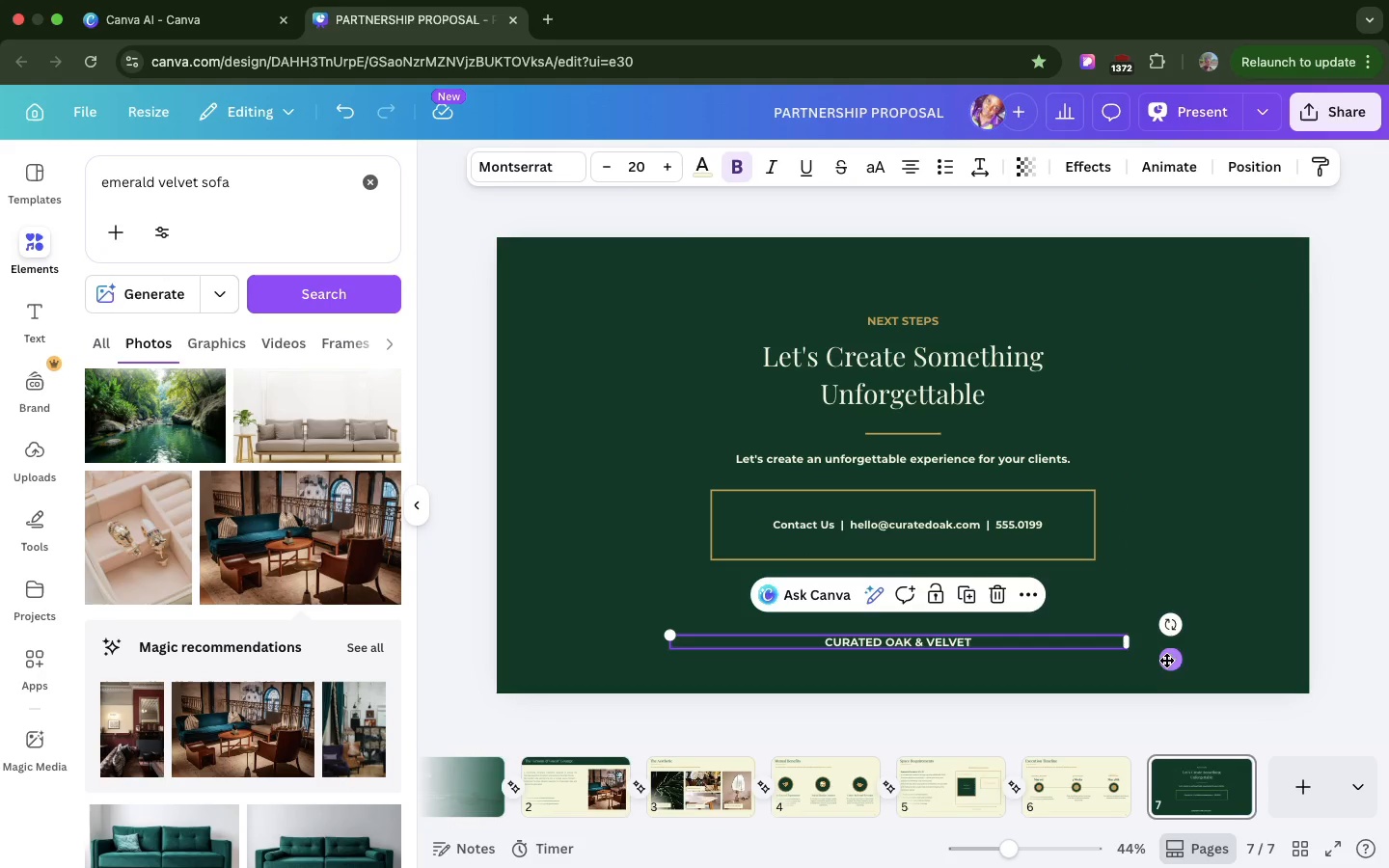 
left_click_drag(start_coordinate=[1167, 660], to_coordinate=[1166, 640])
 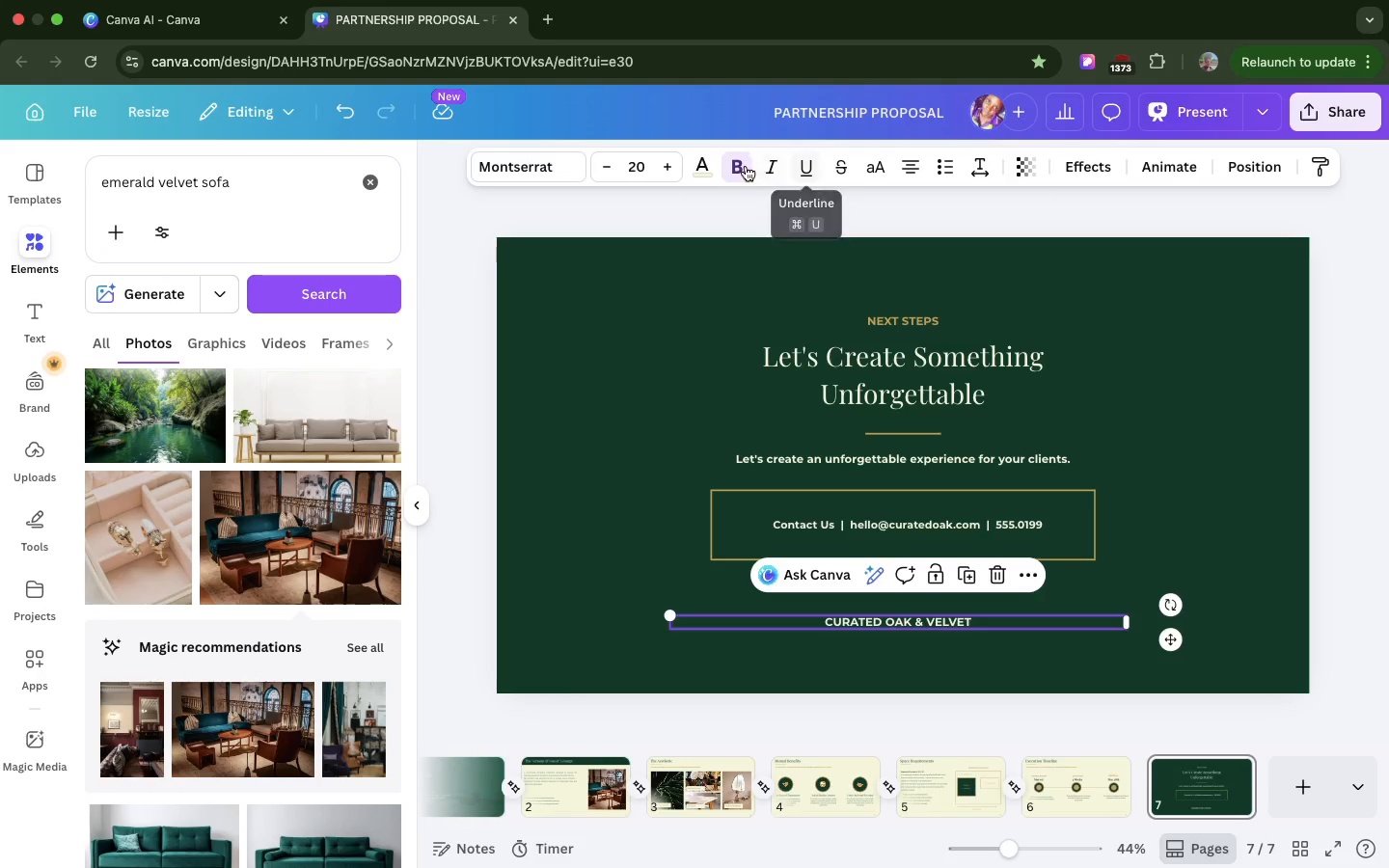 
left_click([739, 171])
 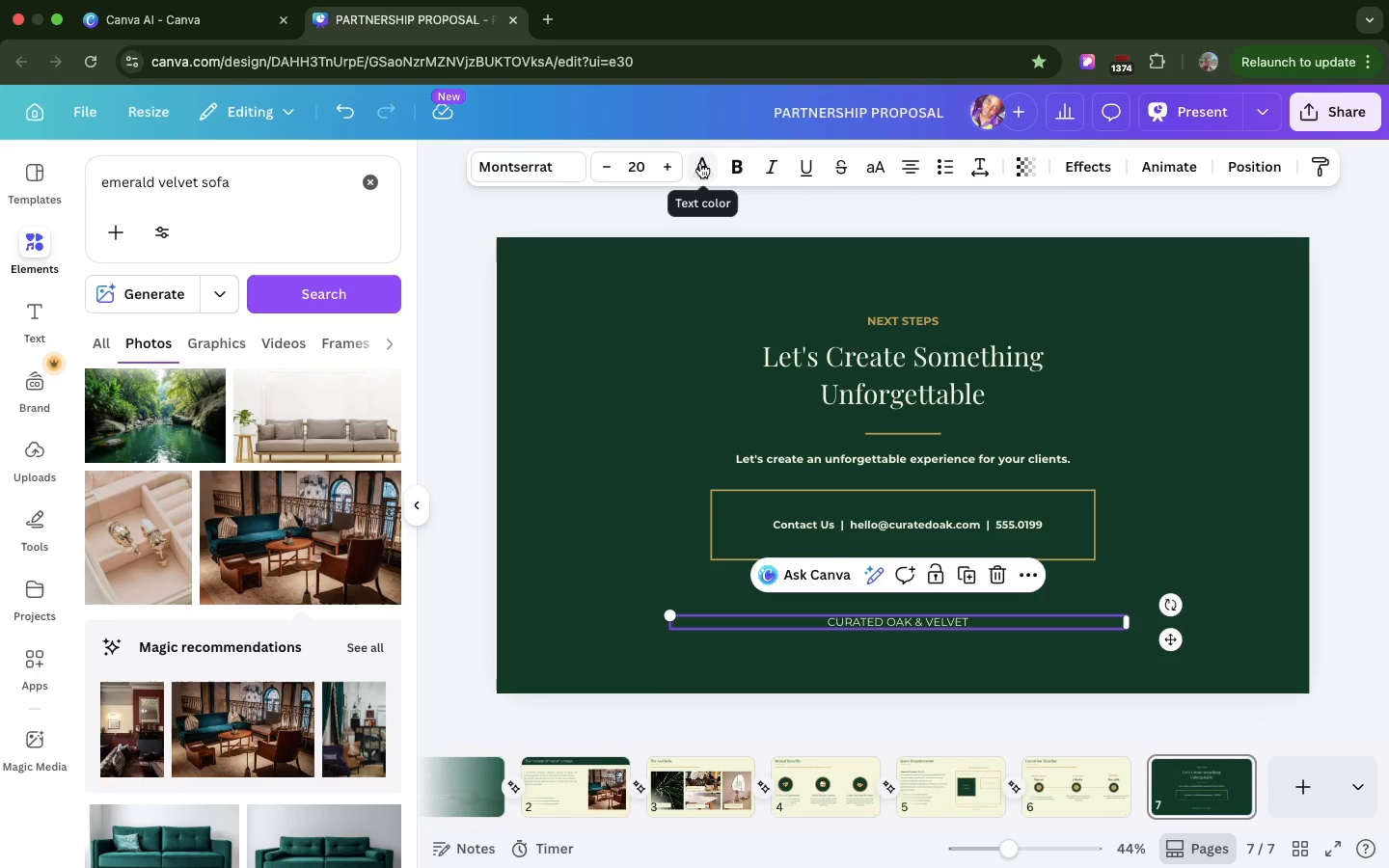 
double_click([700, 163])
 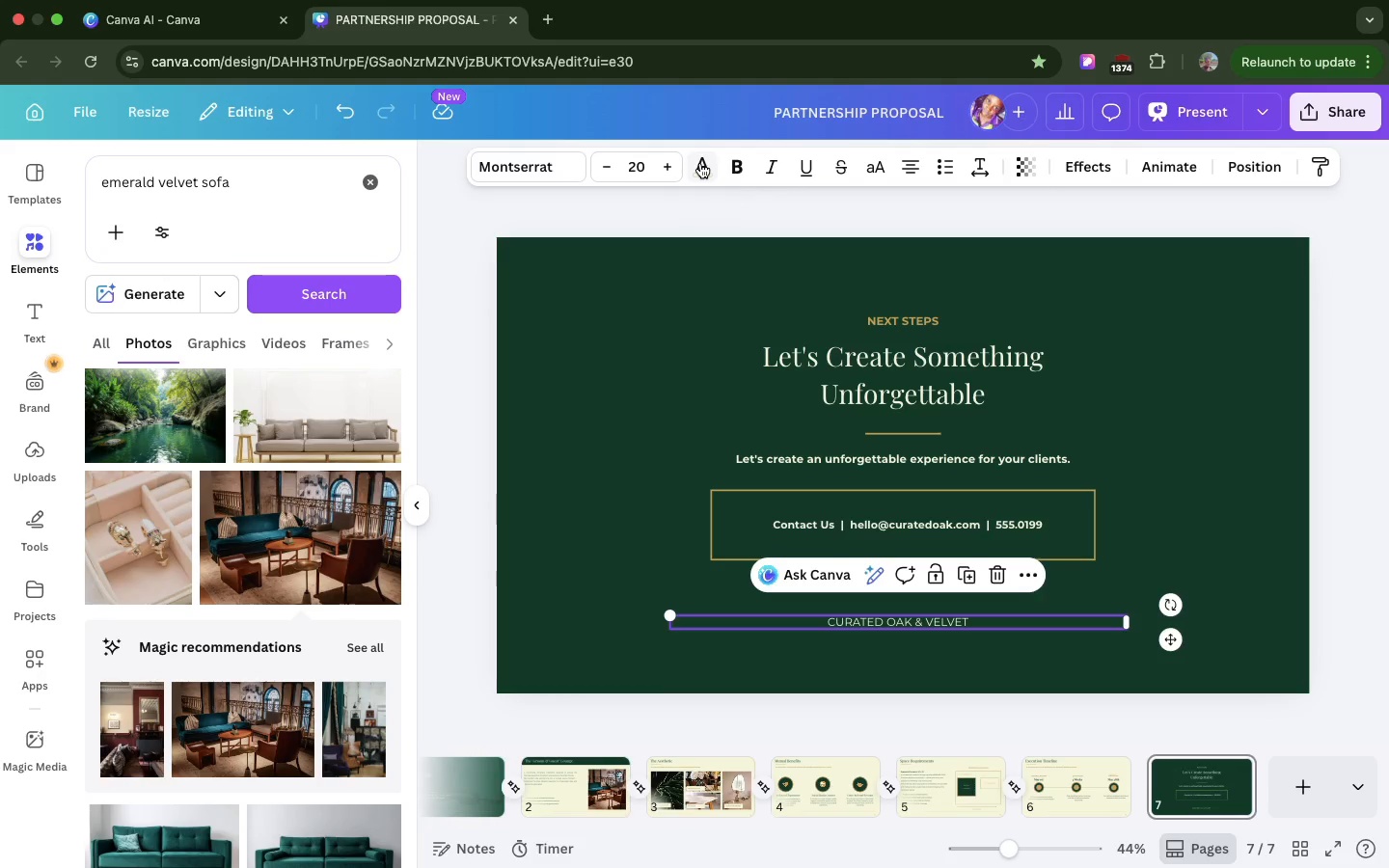 
left_click([700, 163])
 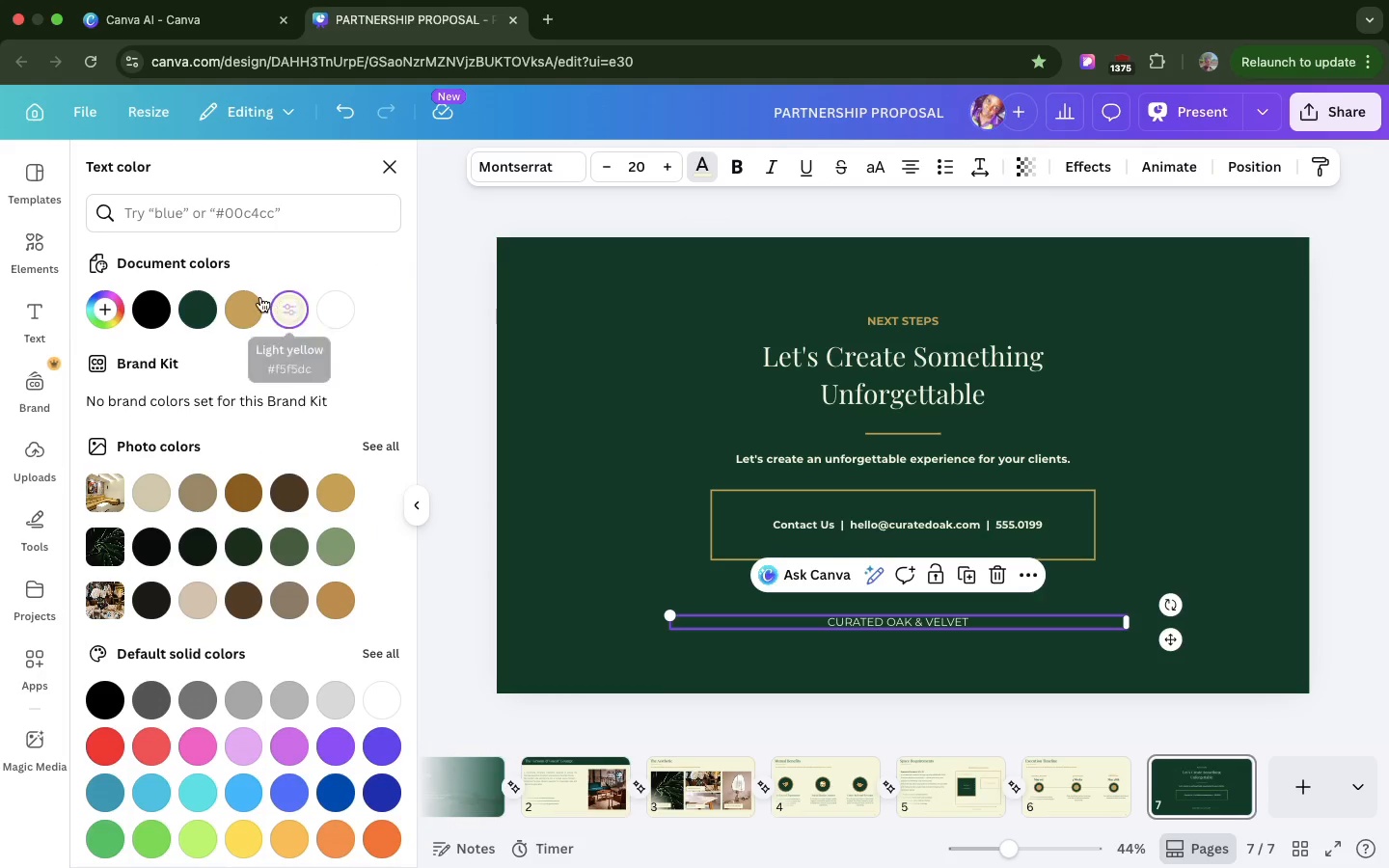 
left_click([248, 300])
 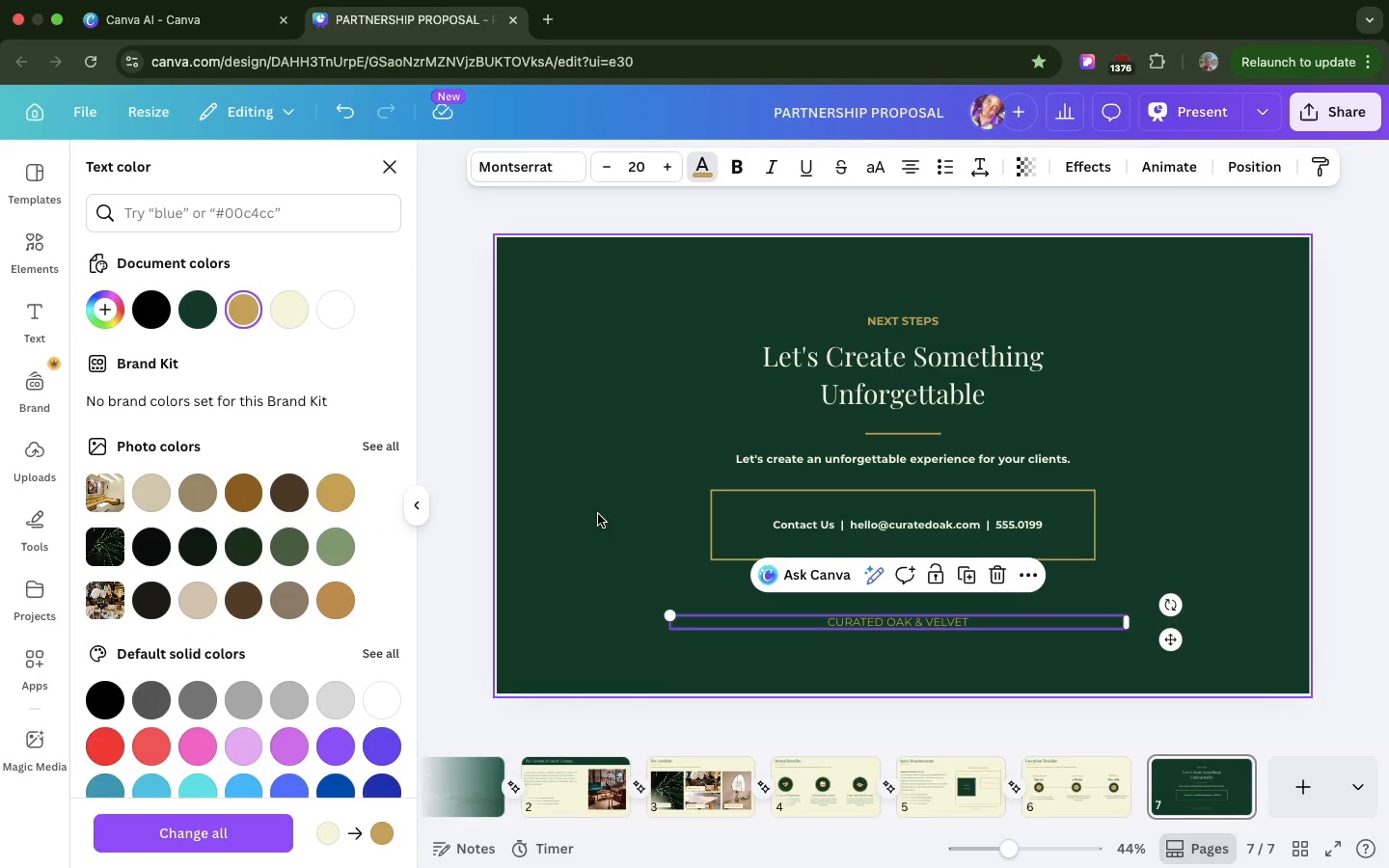 
left_click([606, 507])
 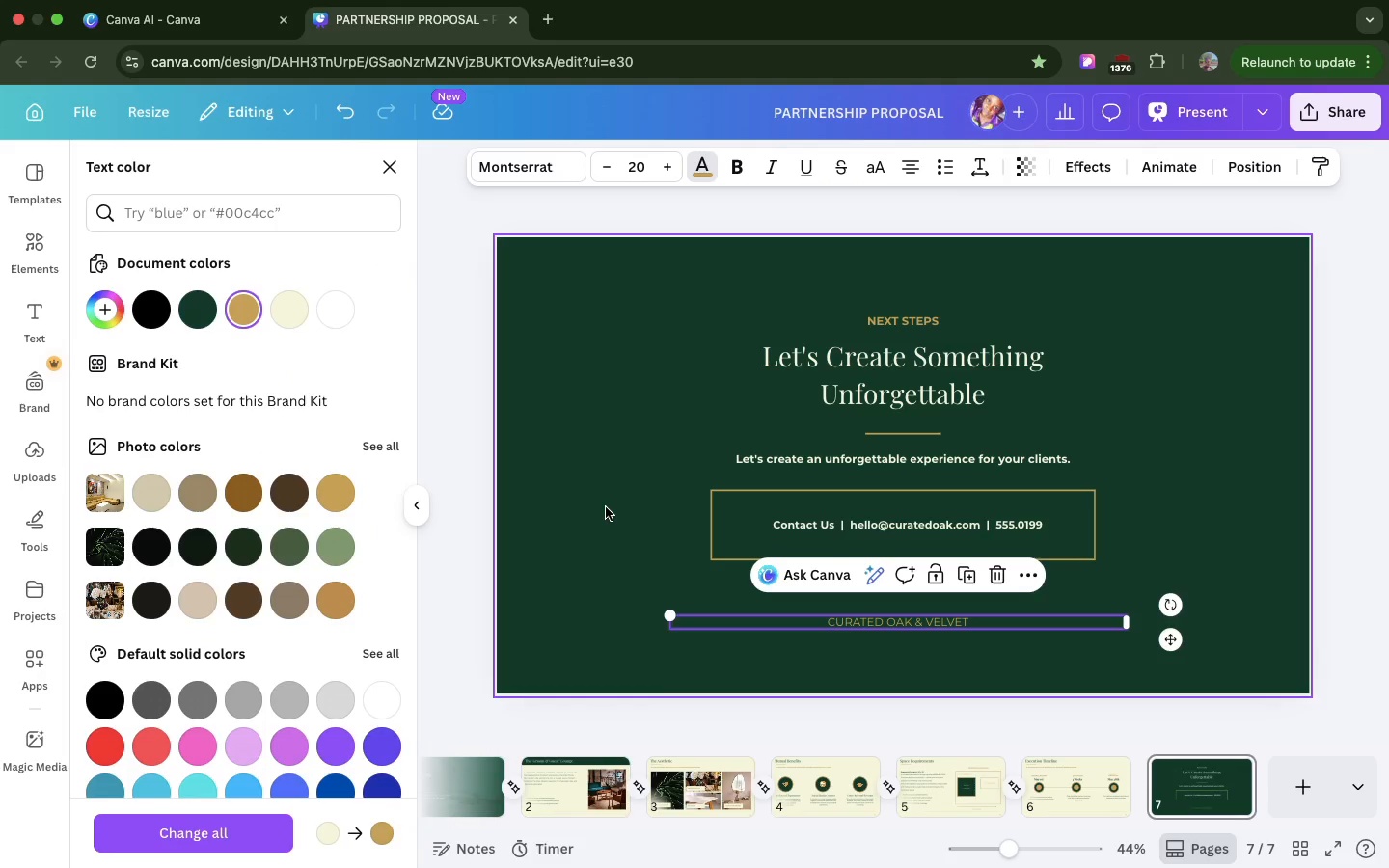 
left_click([606, 507])
 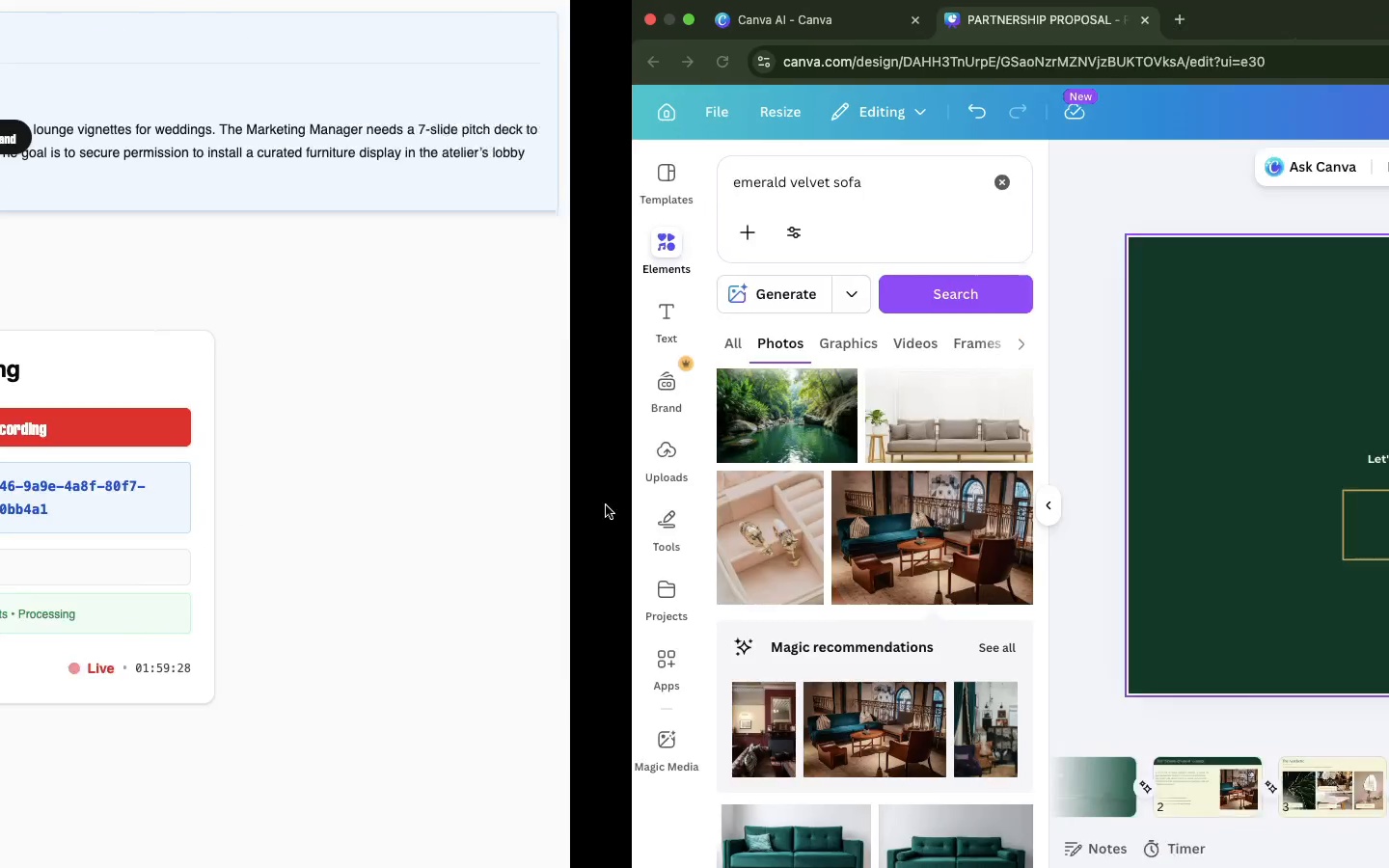 
wait(23.64)
 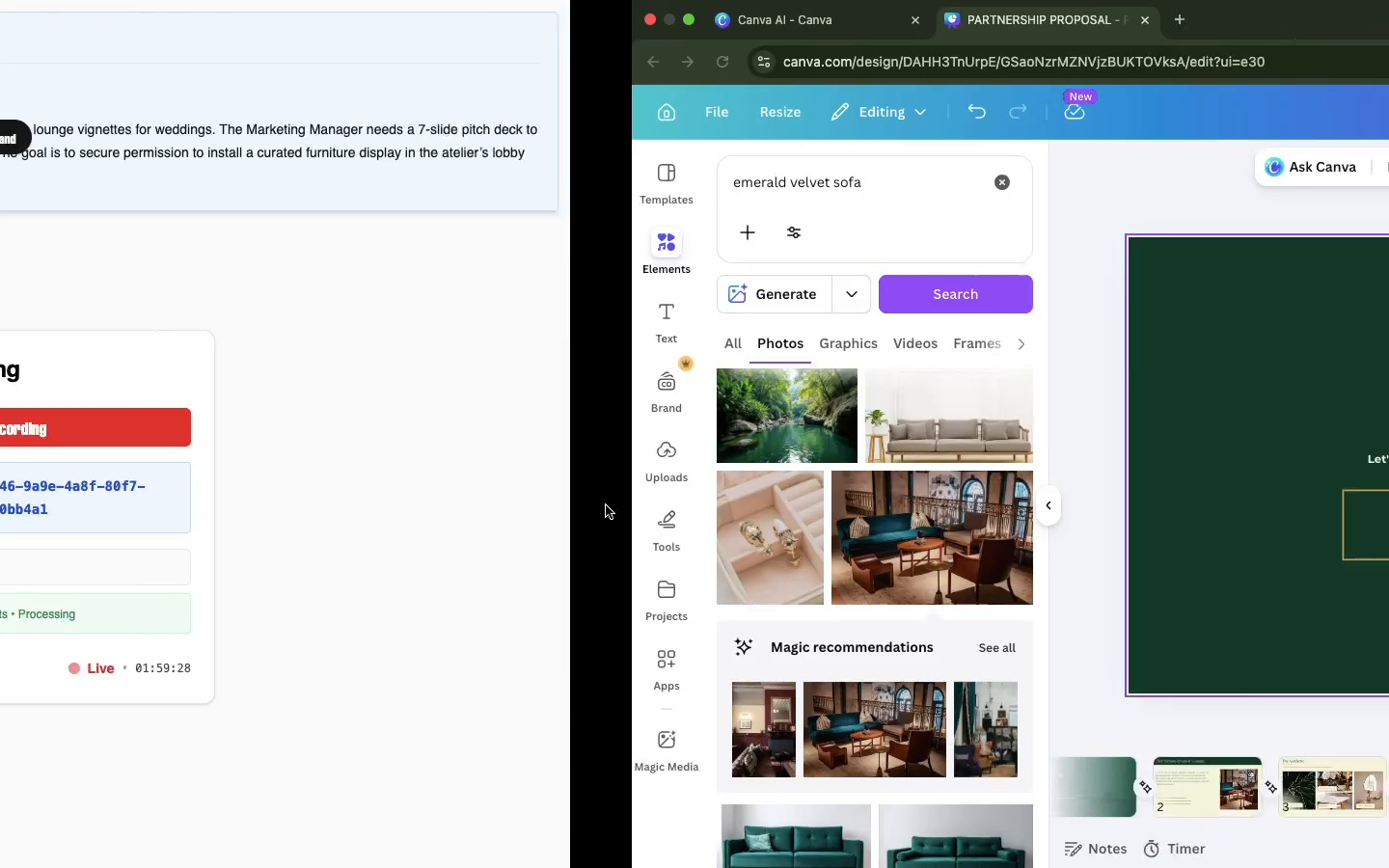 
left_click([690, 789])
 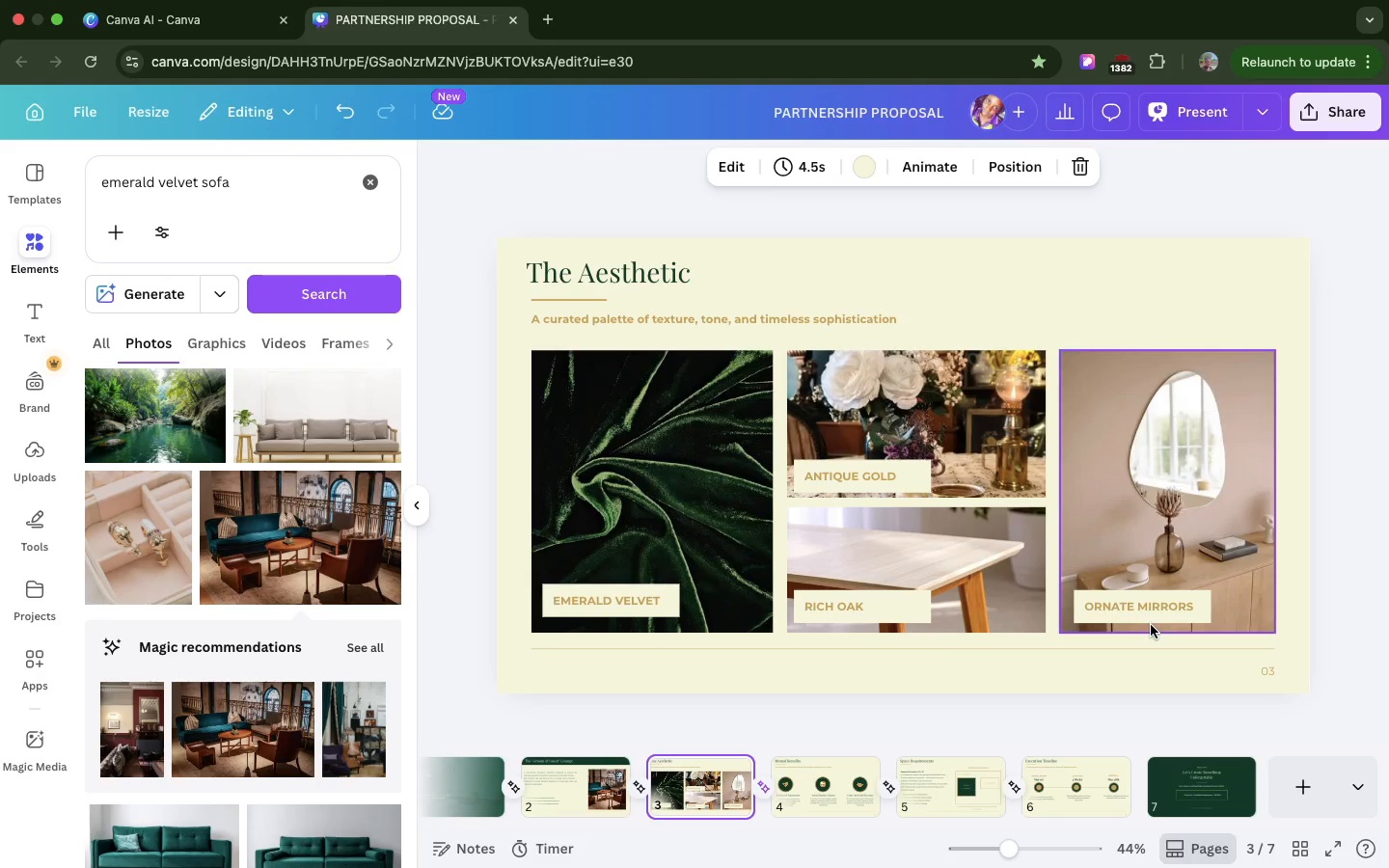 
wait(18.25)
 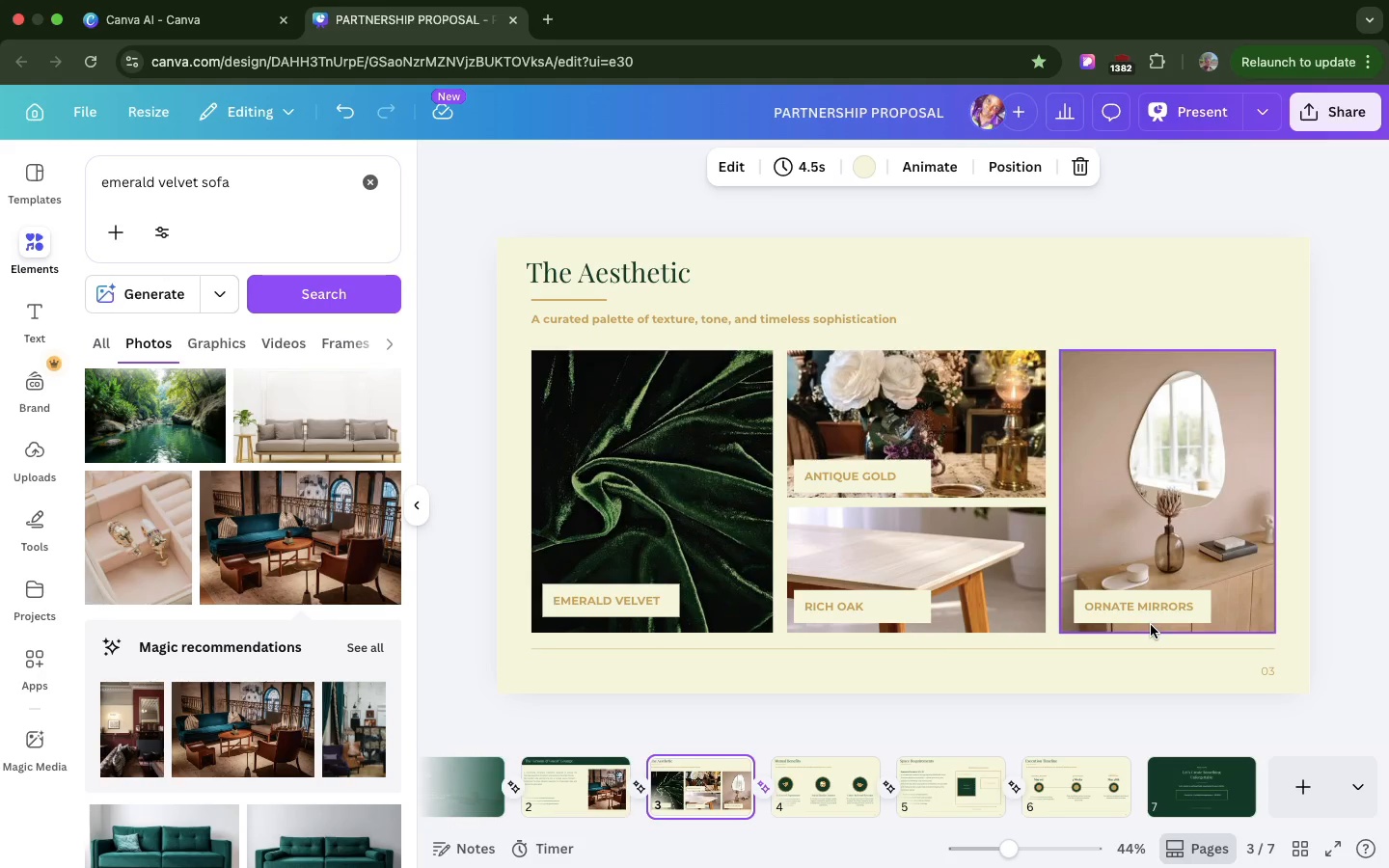 
left_click([1086, 769])
 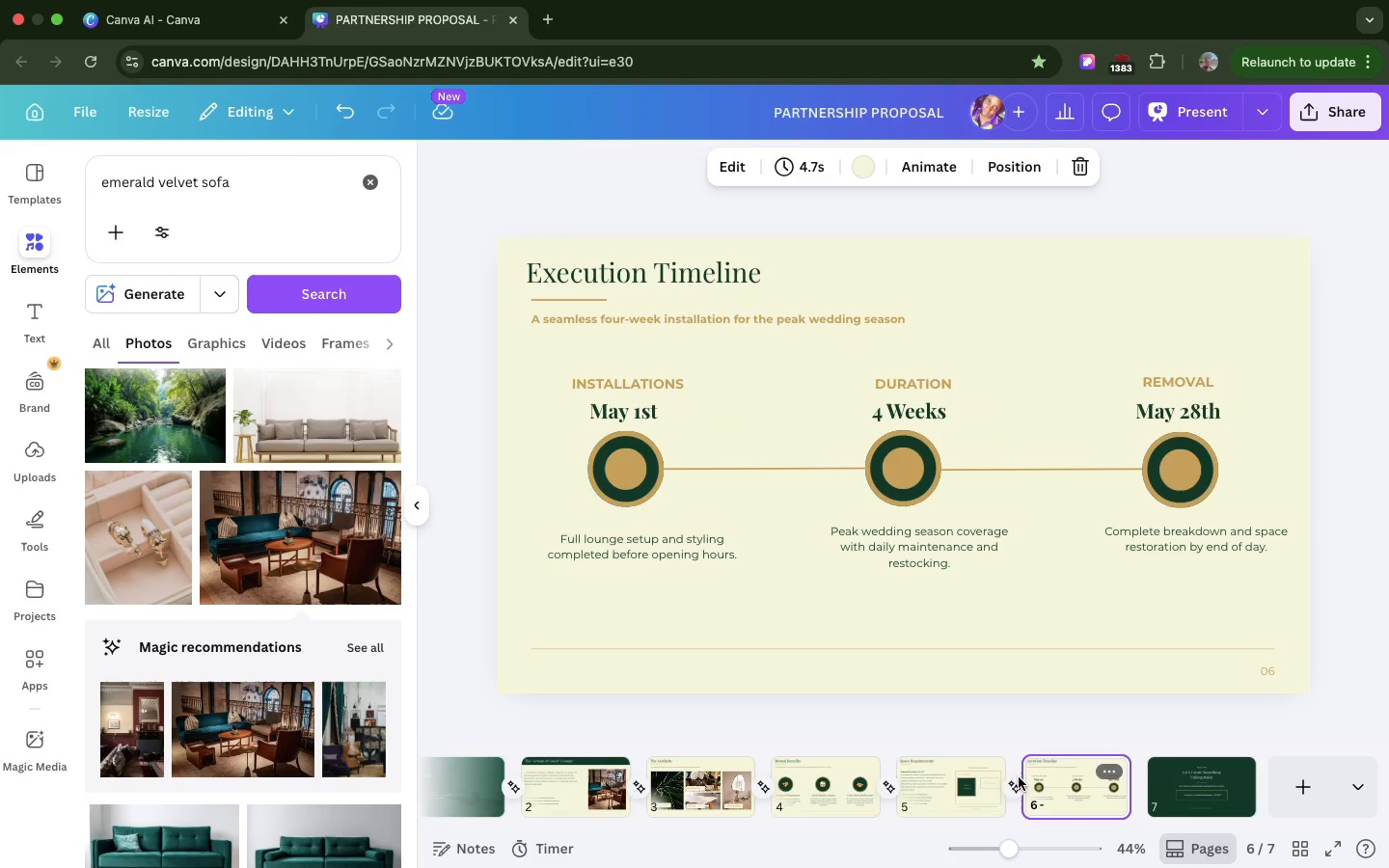 
left_click([967, 784])
 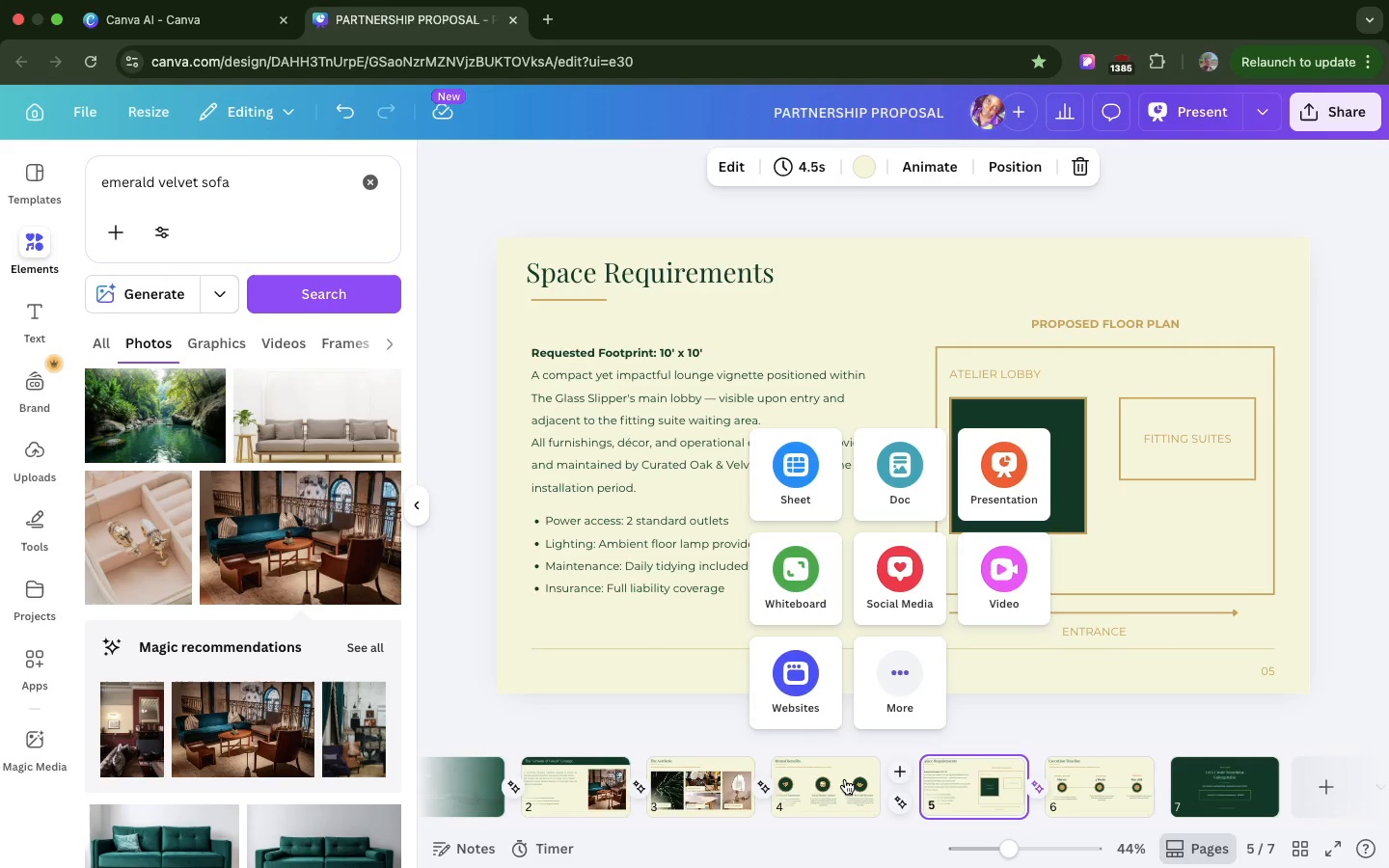 
wait(7.16)
 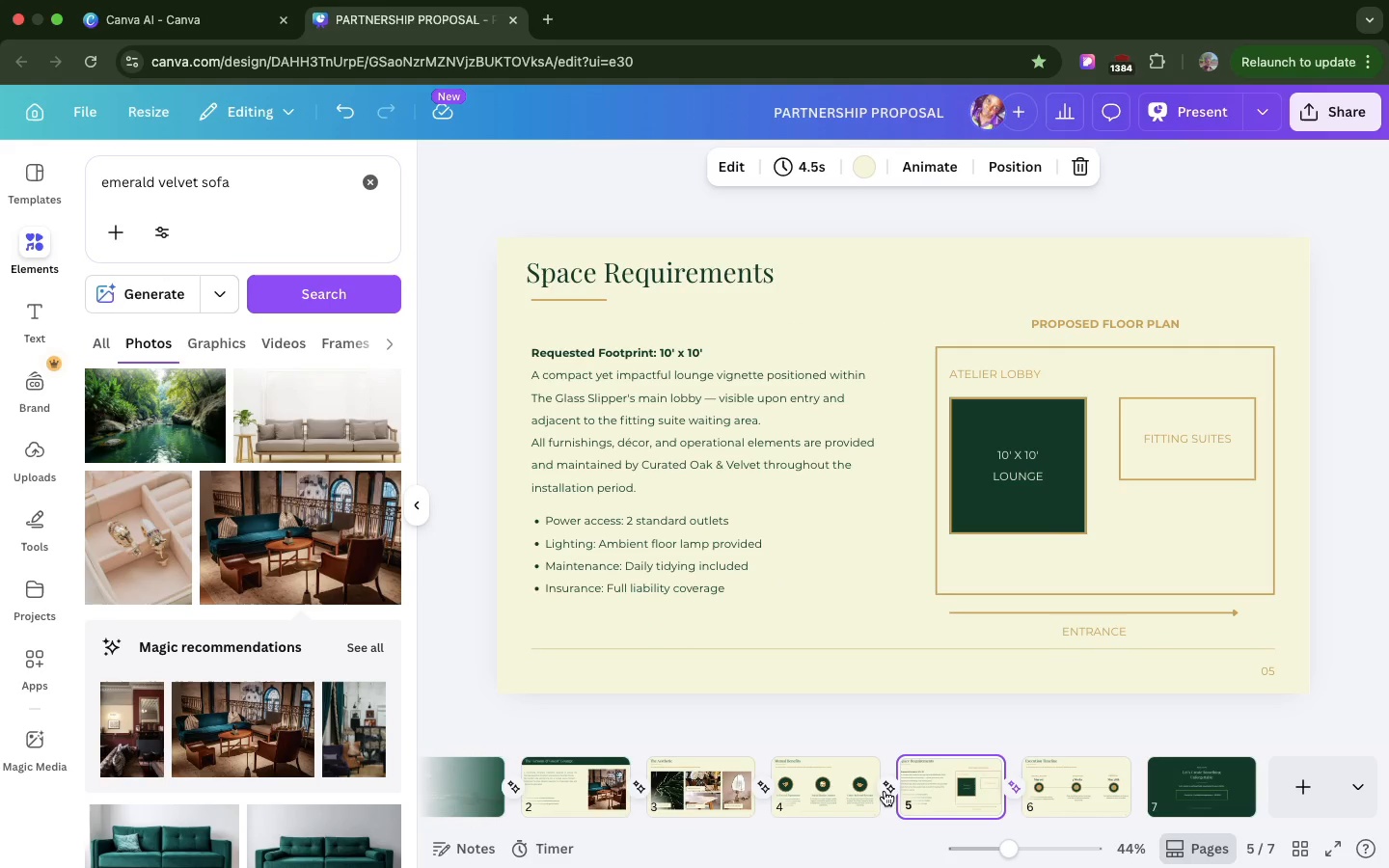 
mouse_move([1134, 802])
 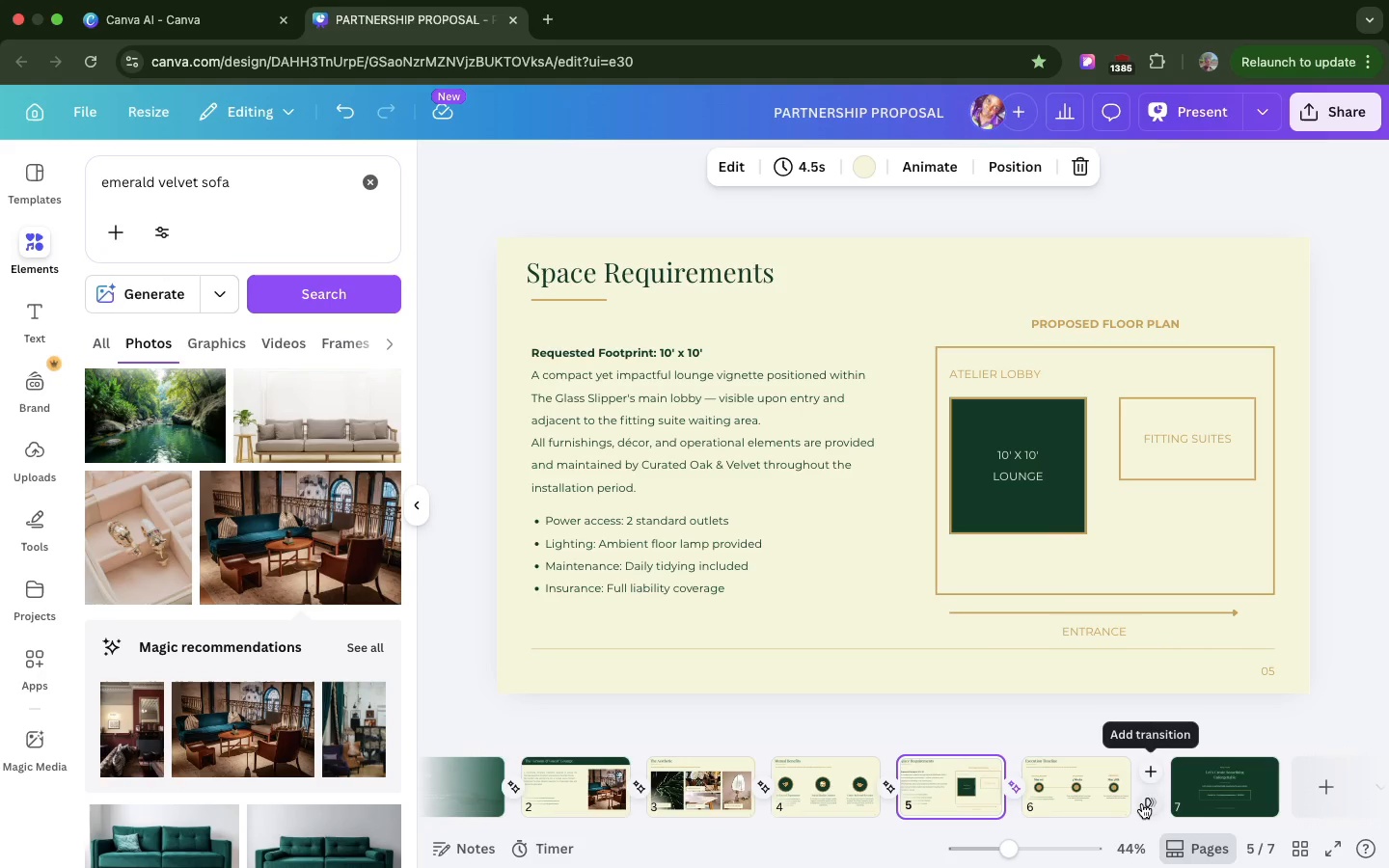 
left_click([1142, 803])
 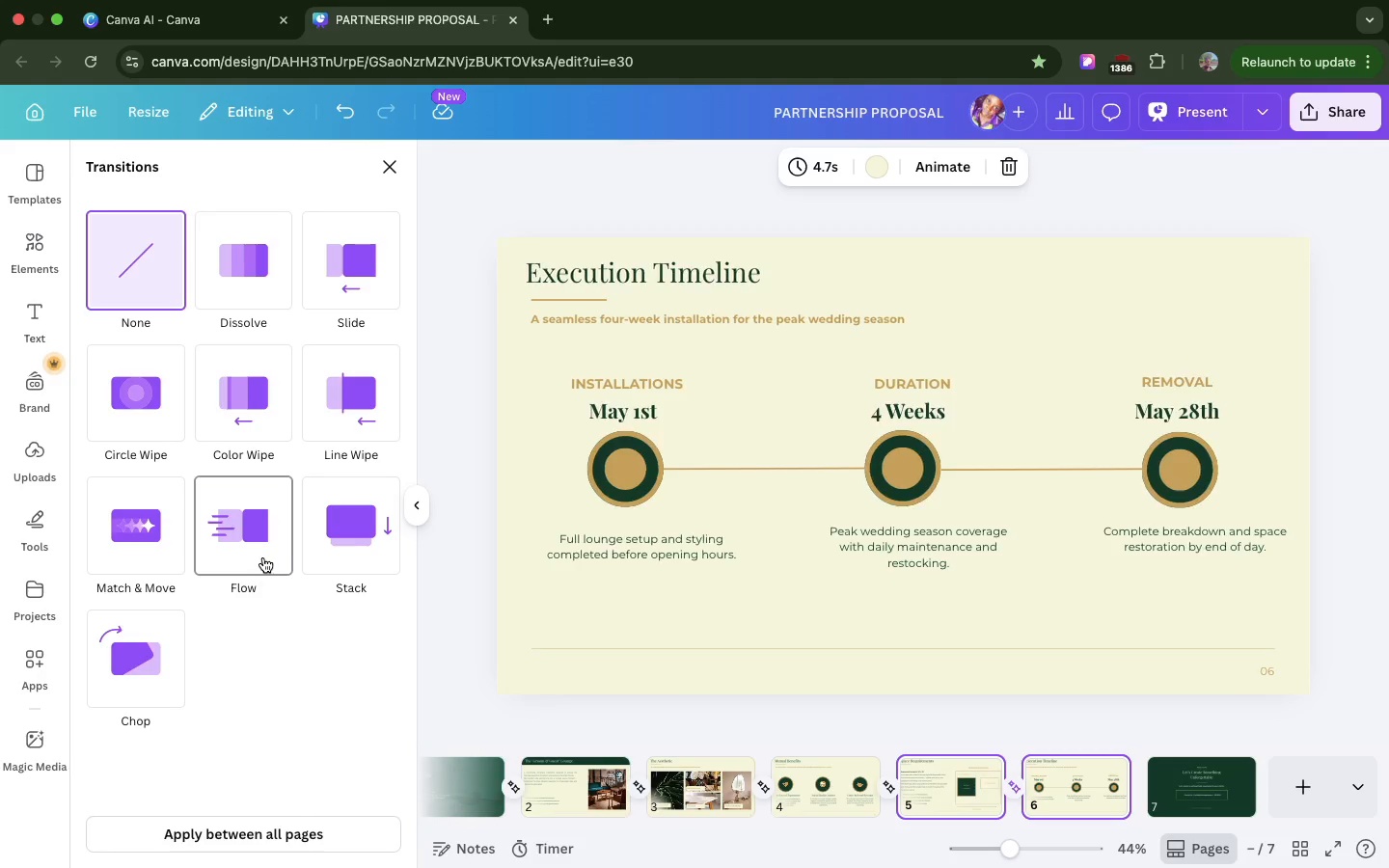 
wait(6.73)
 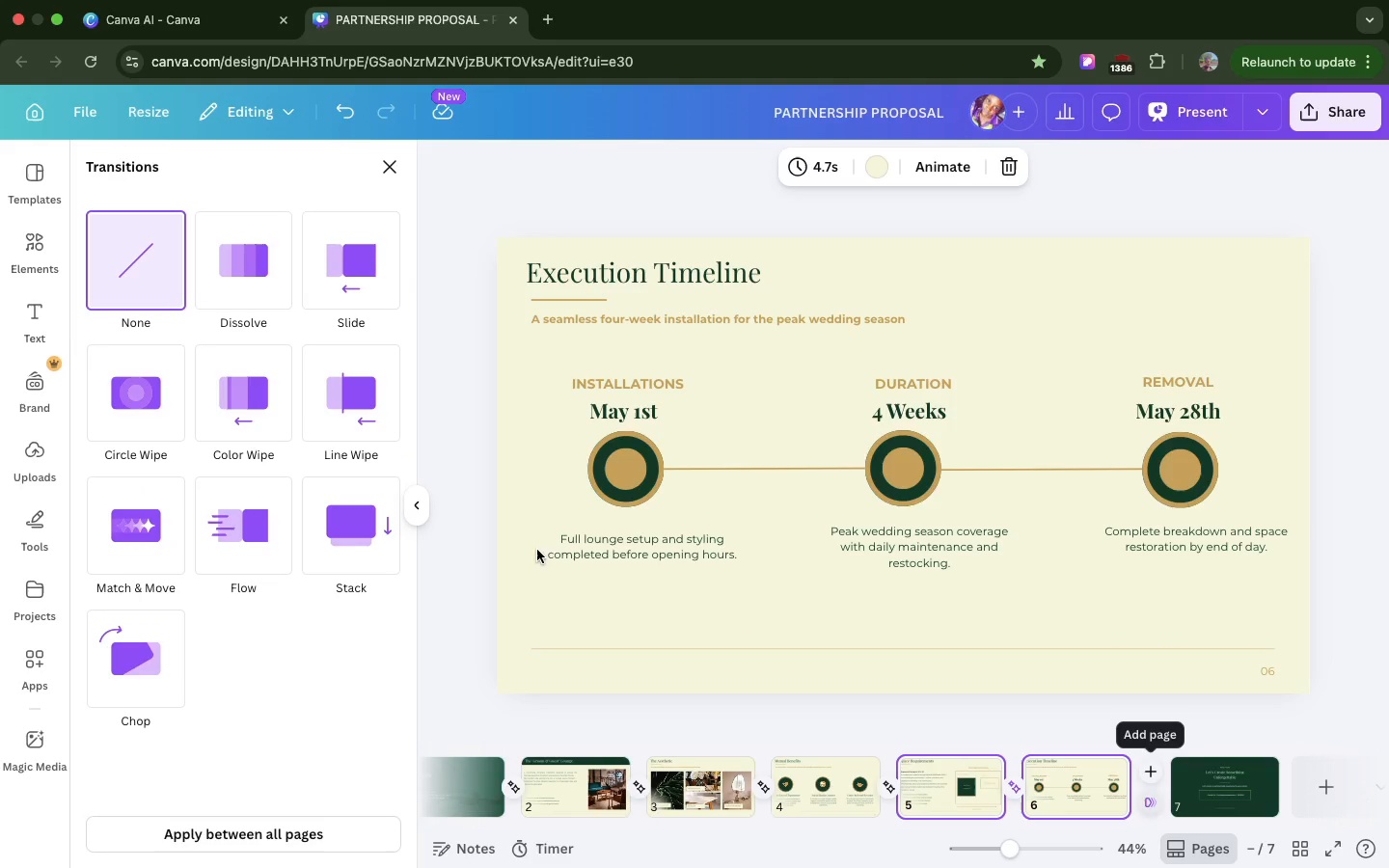 
left_click([172, 544])
 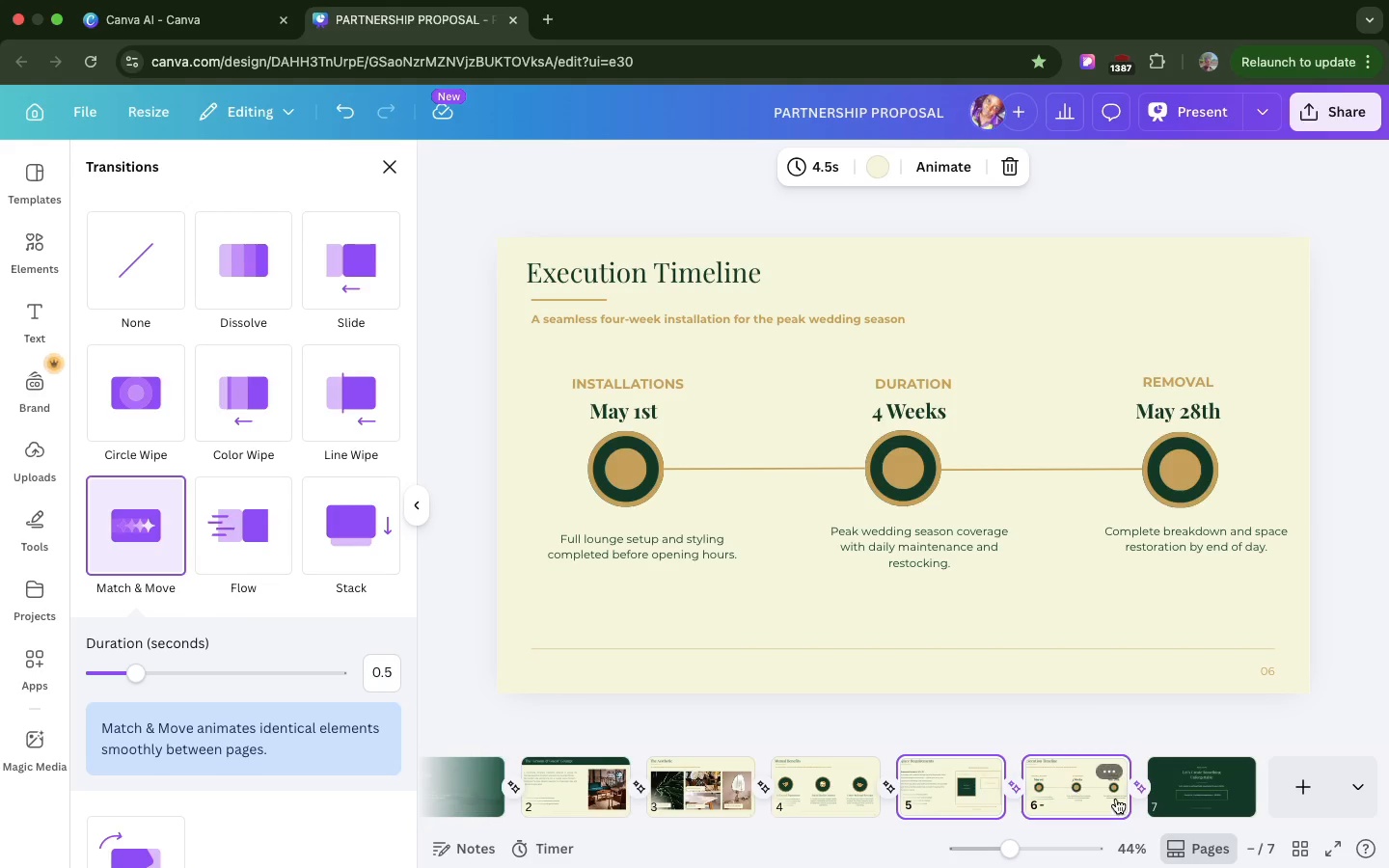 
left_click([1210, 809])
 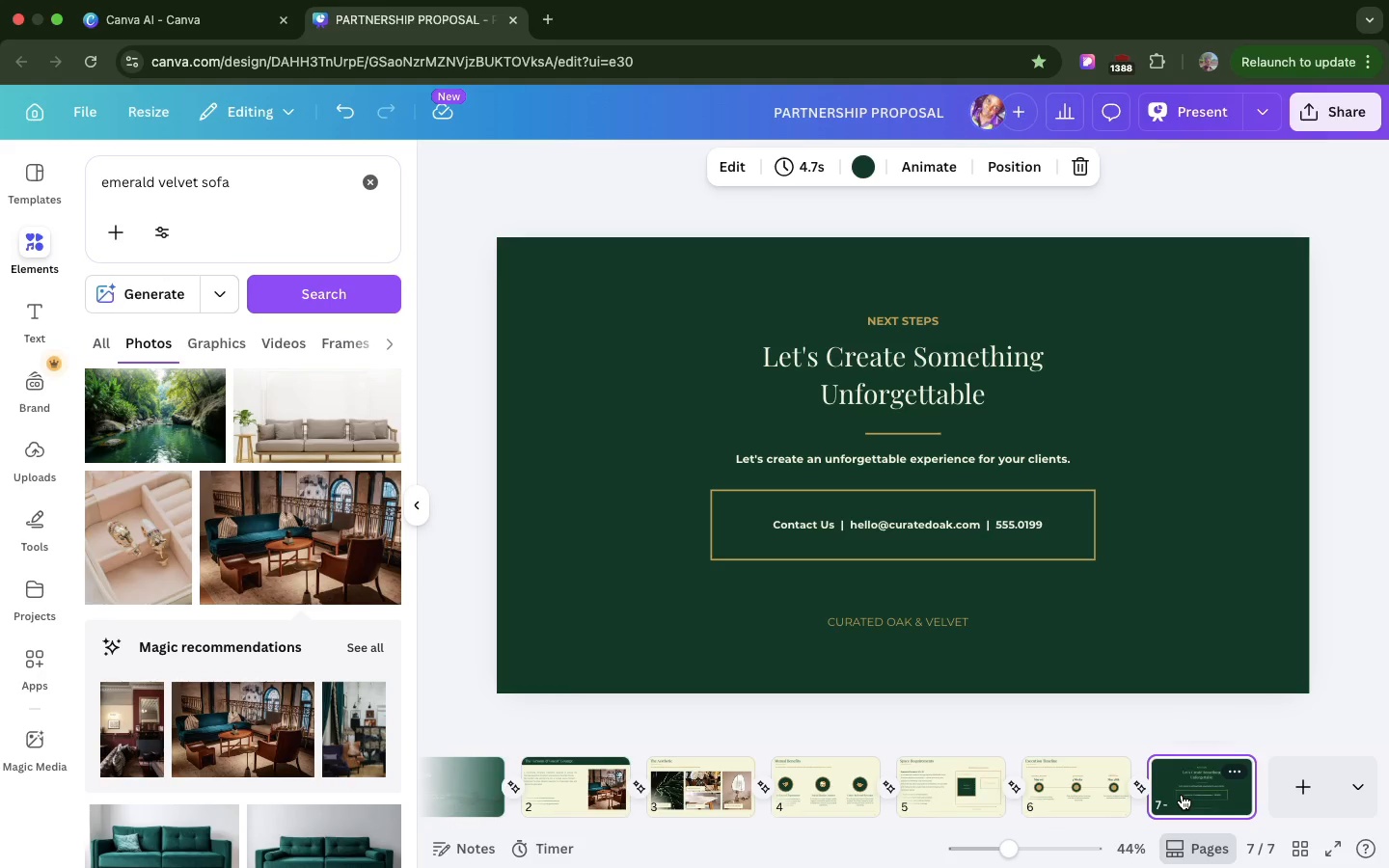 
wait(12.5)
 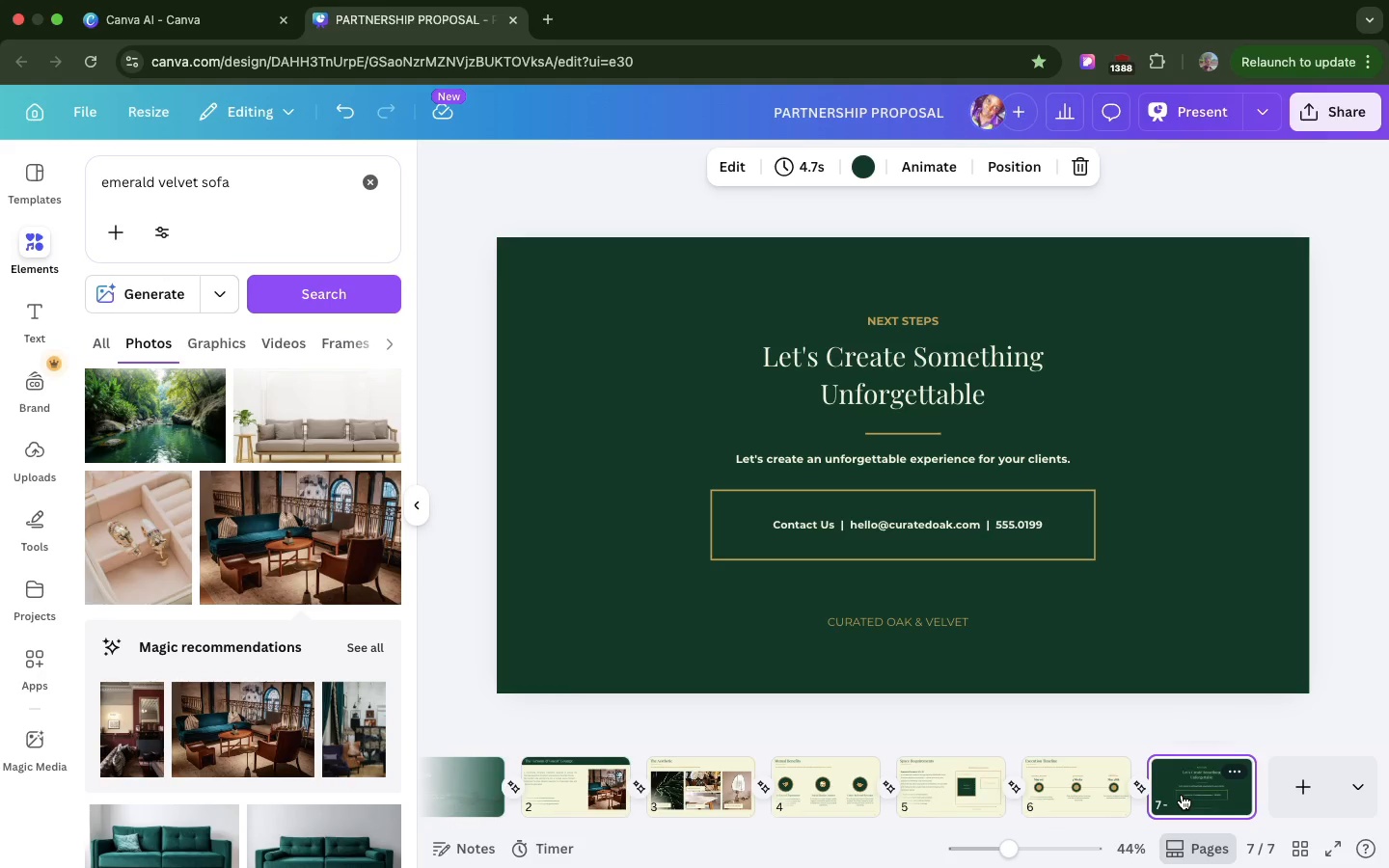 
mouse_move([1094, 768])